 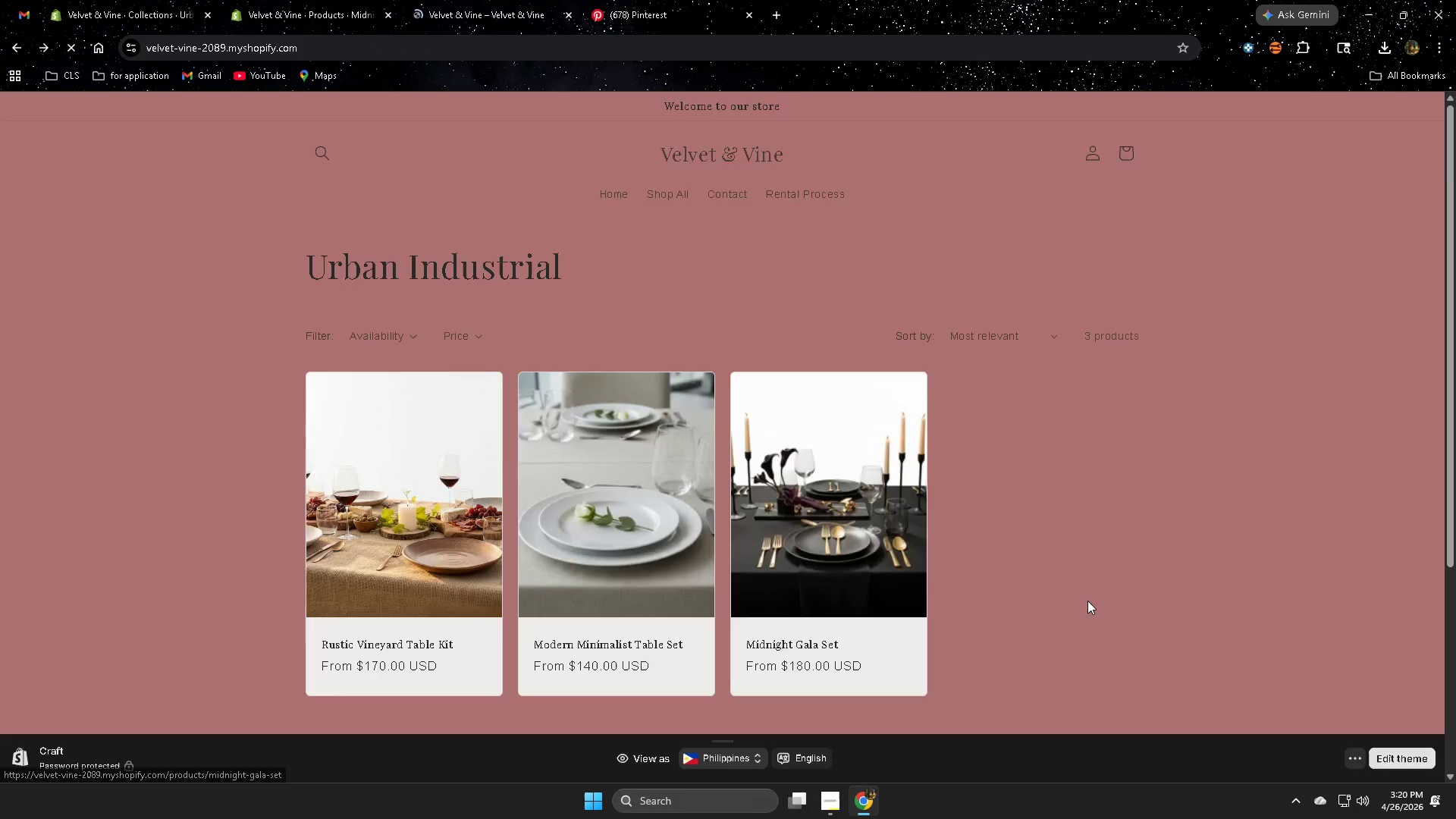 
scroll: coordinate [1171, 582], scroll_direction: up, amount: 2.0
 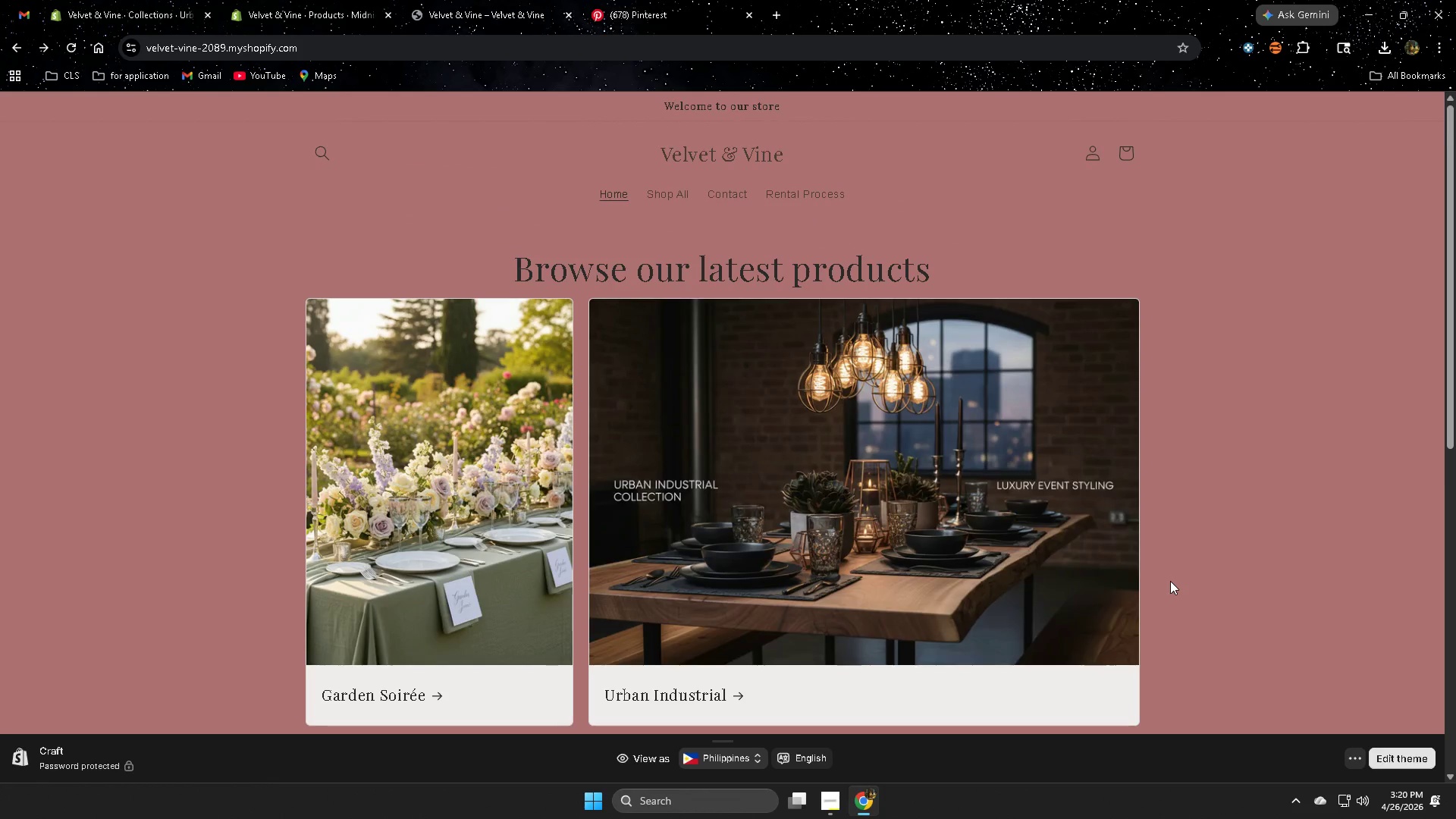 
scroll: coordinate [1169, 581], scroll_direction: down, amount: 1.0
 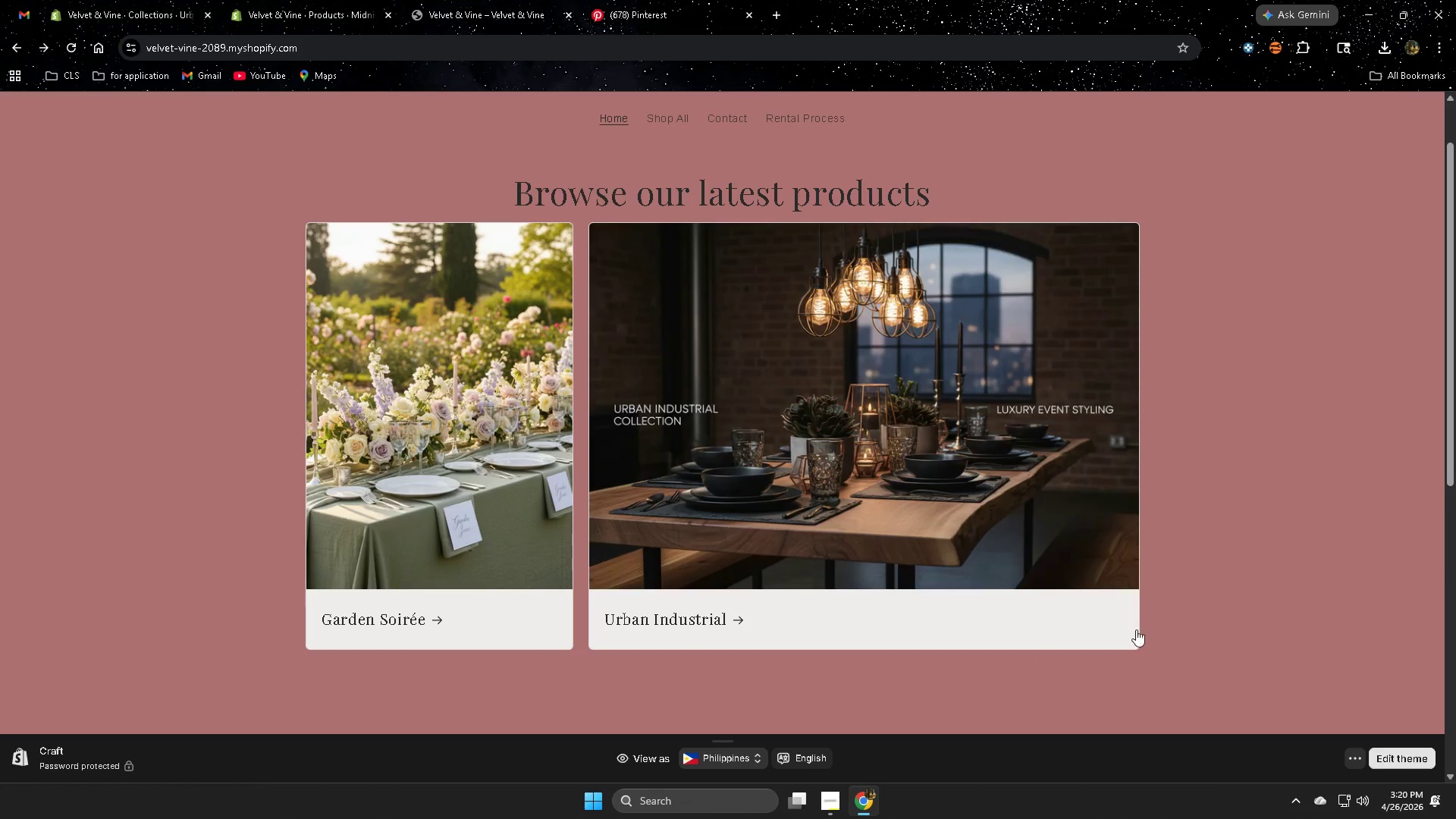 
mouse_move([849, 801])
 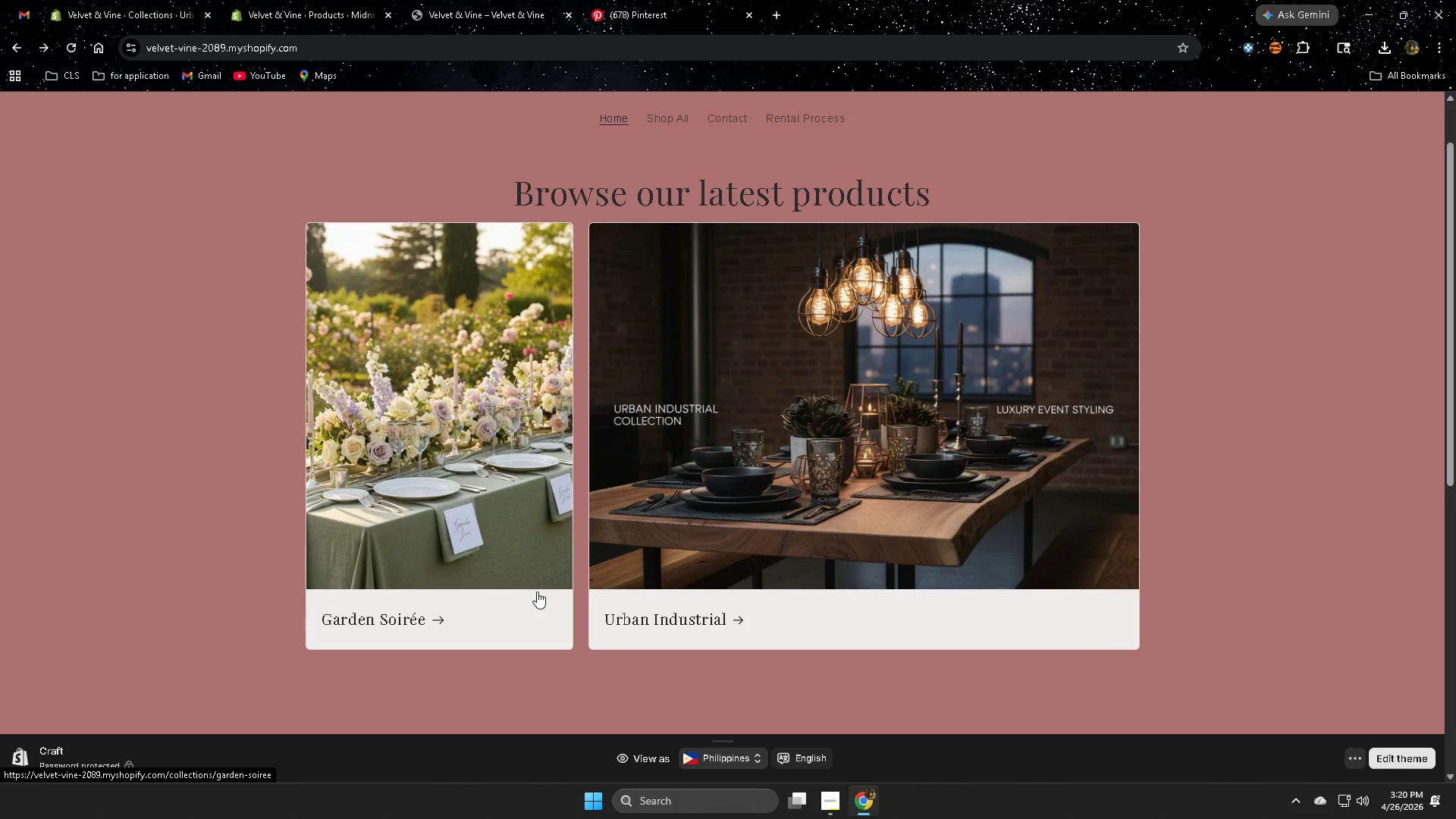 
wait(21.58)
 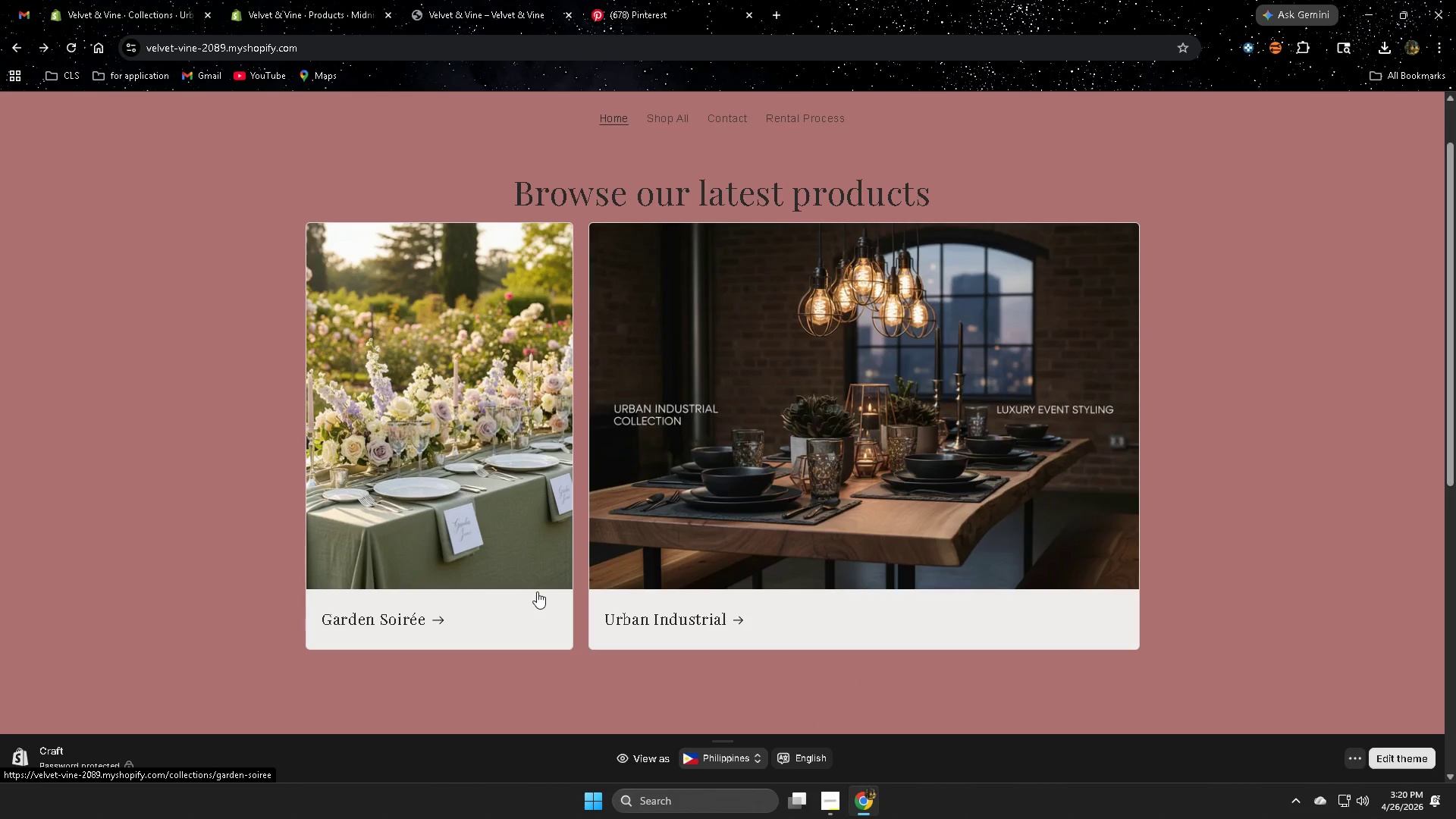 
double_click([355, 0])
 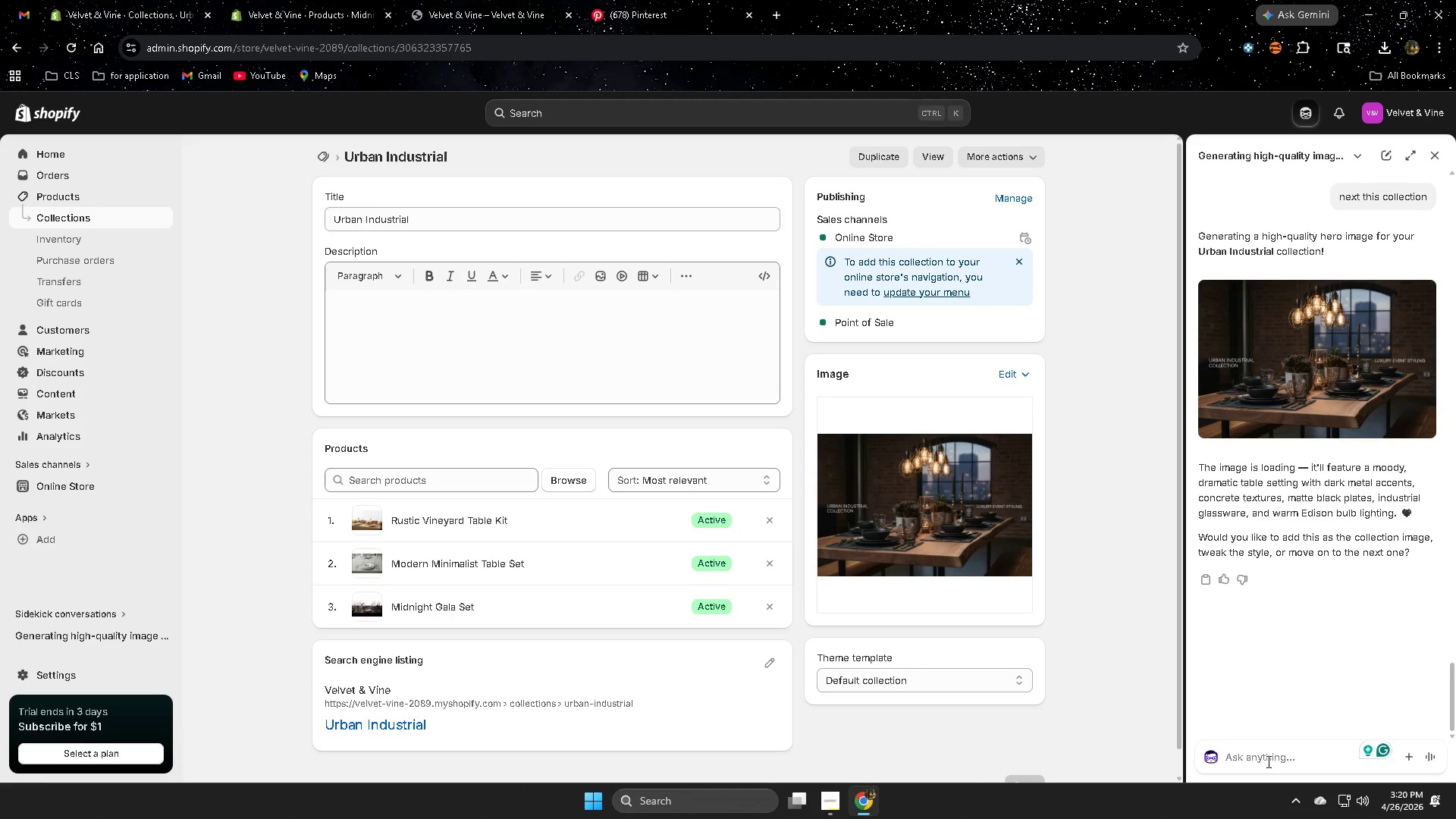 
left_click([1267, 761])
 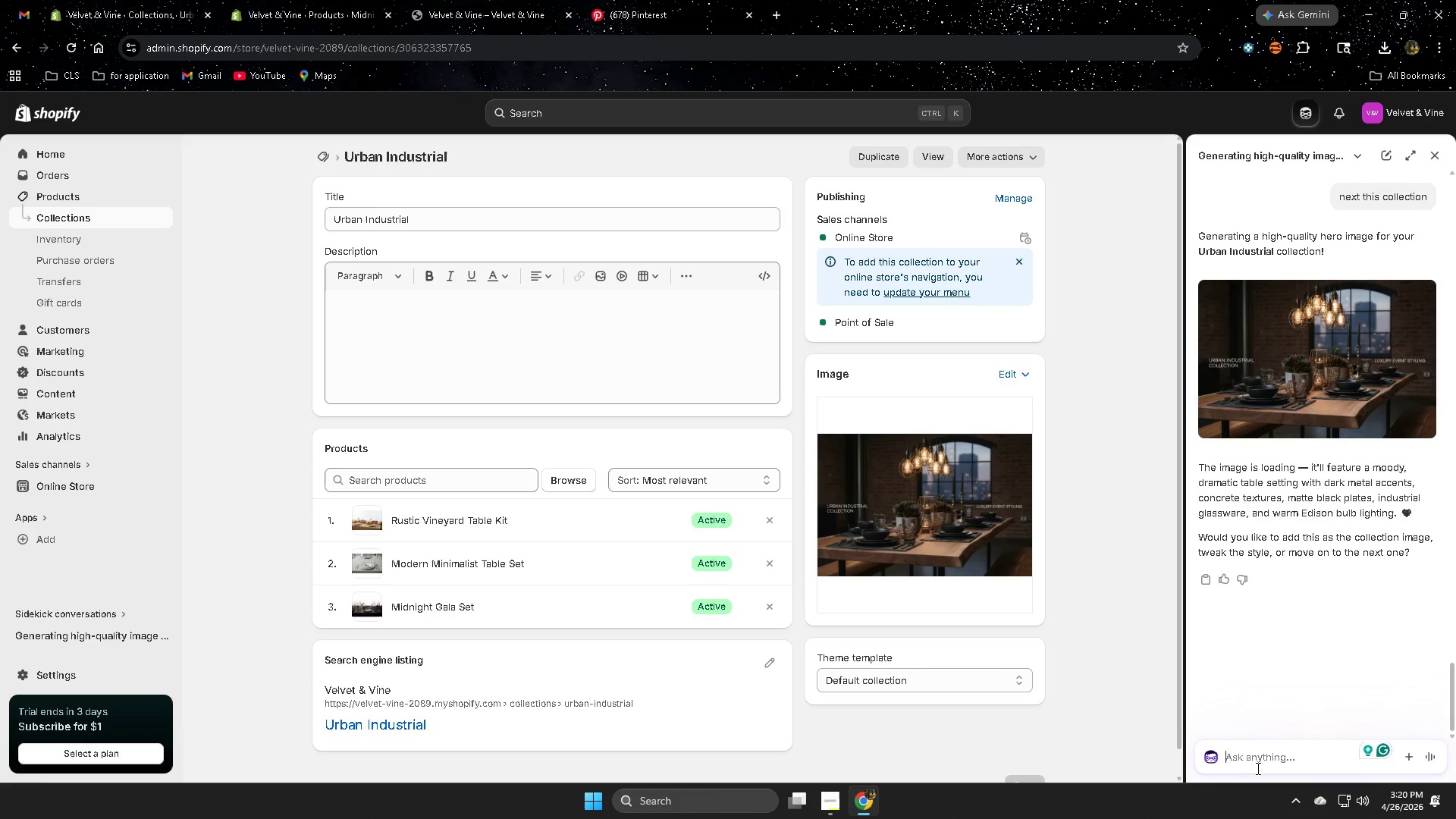 
type(camn)
key(Backspace)
type( you malke )
key(Backspace)
key(Backspace)
key(Backspace)
key(Backspace)
type(ek)
key(Backspace)
key(Backspace)
type(k it without any text)
 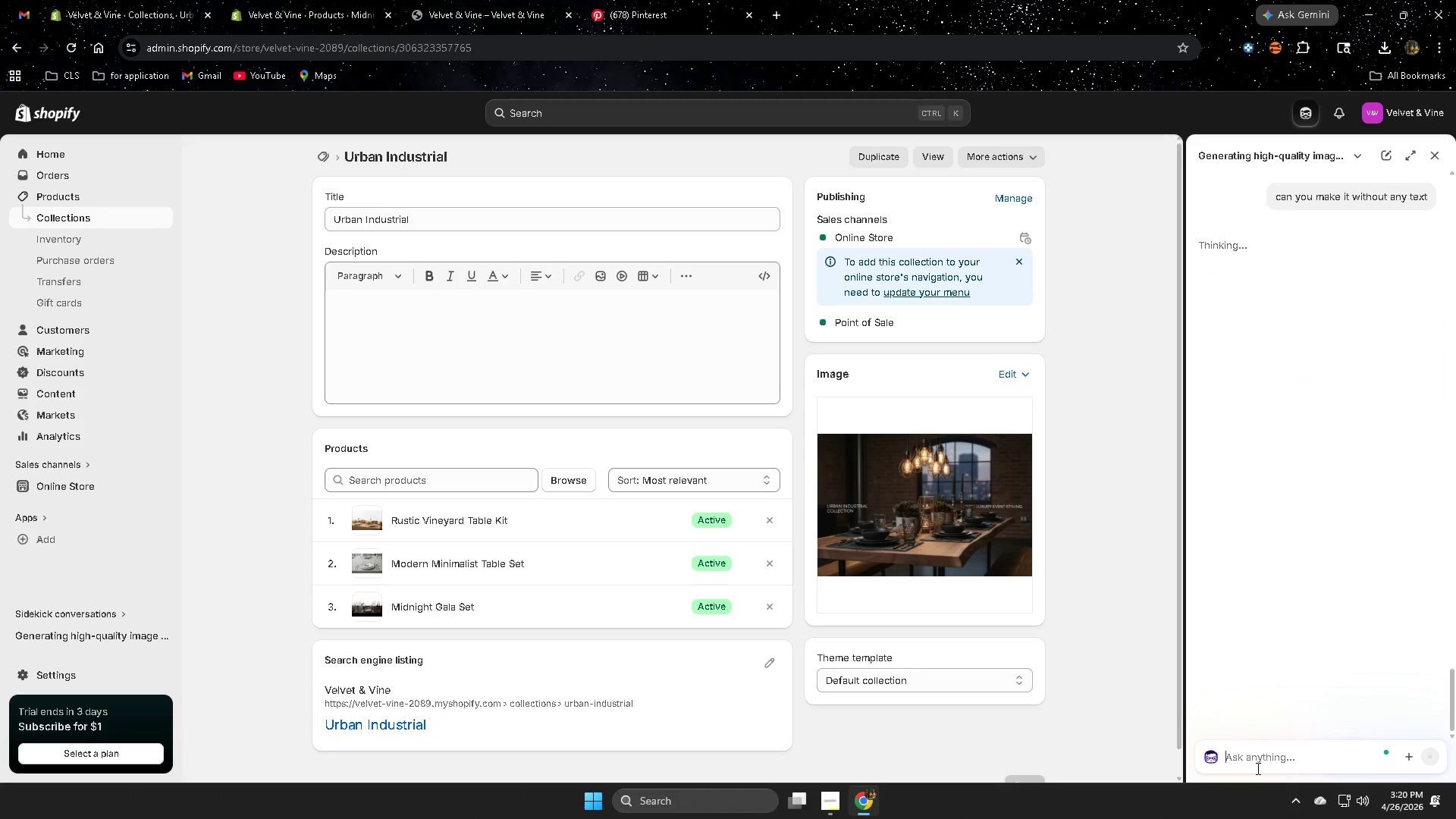 
key(Enter)
 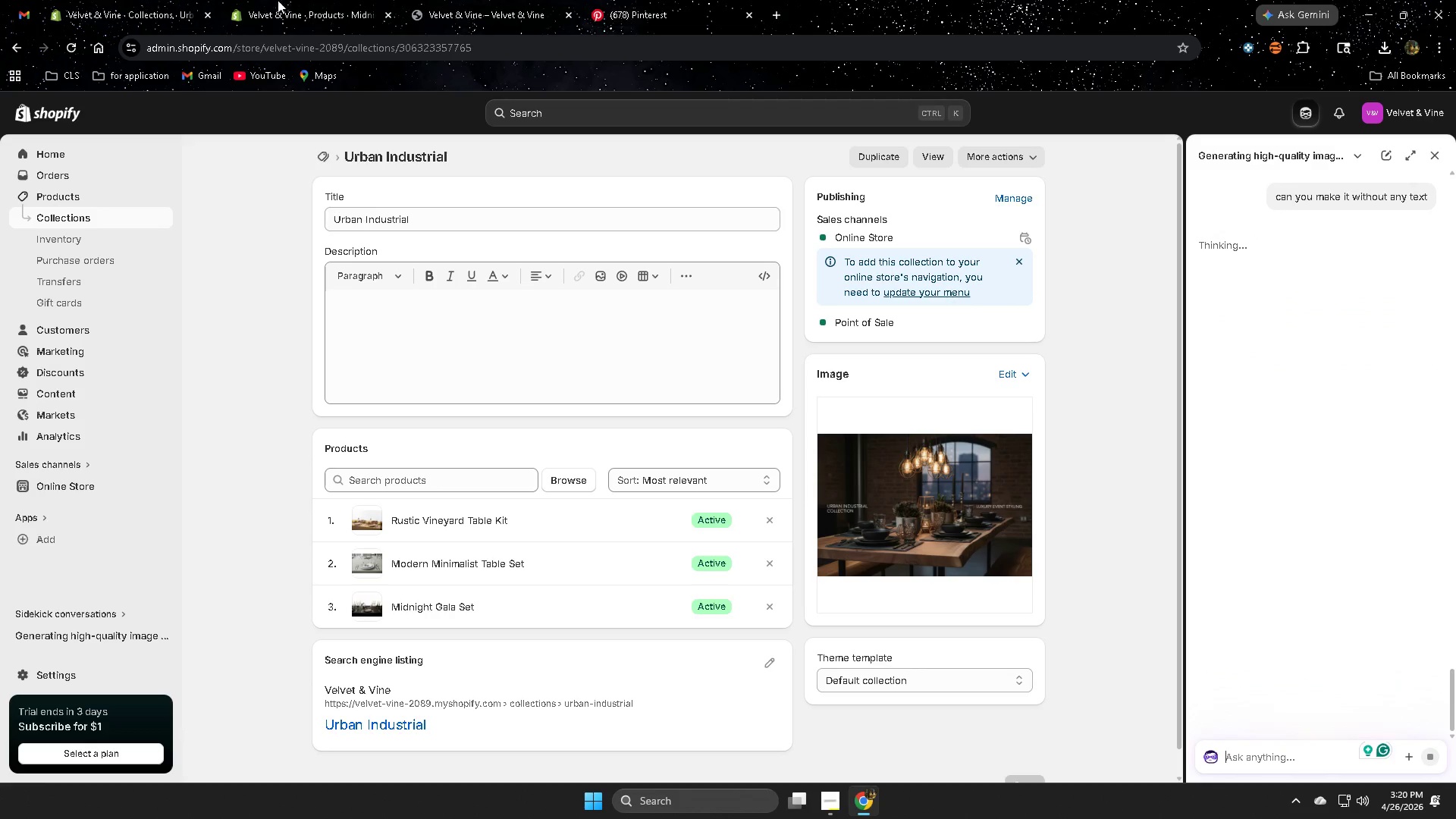 
left_click([294, 0])
 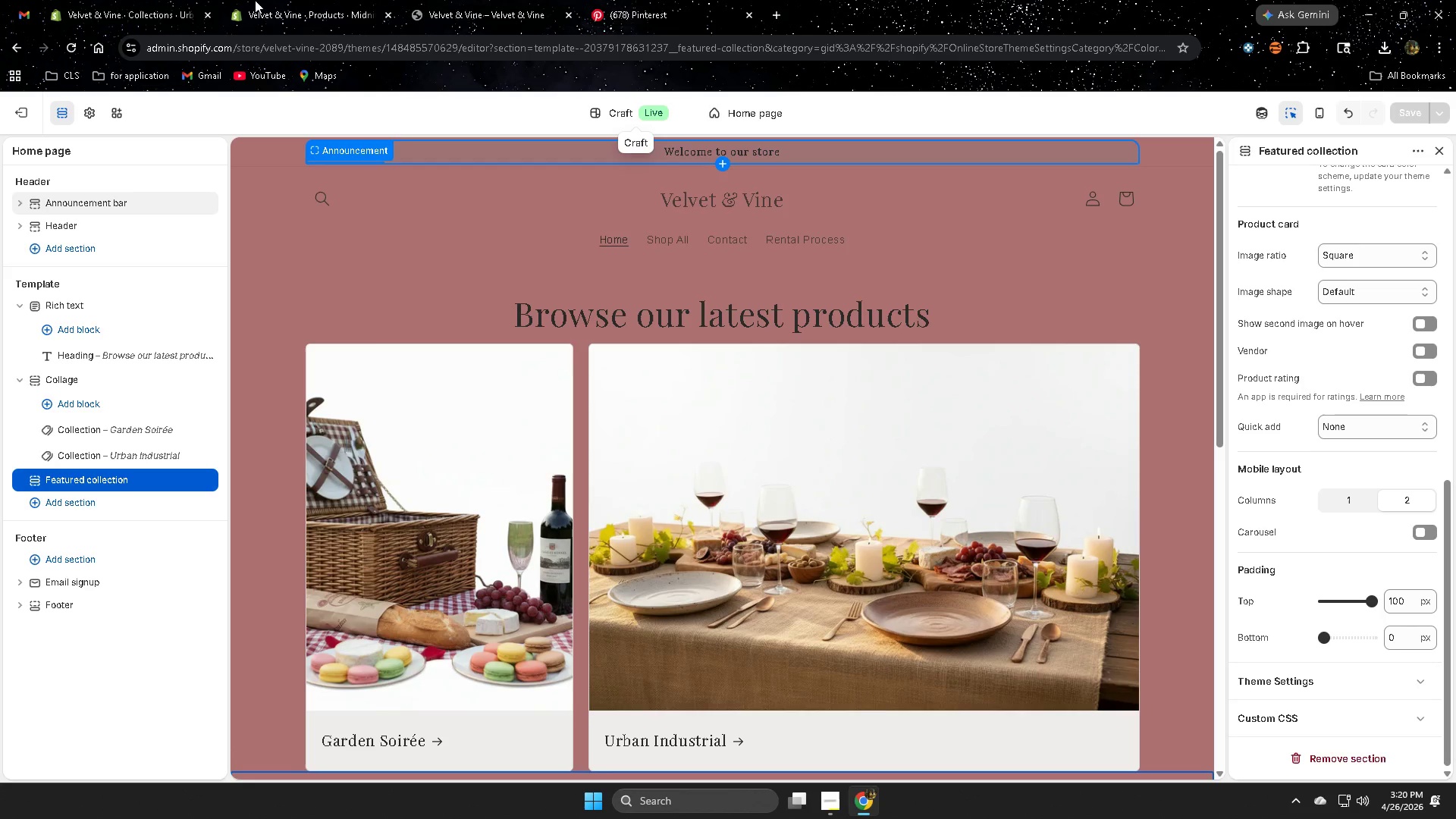 
left_click([68, 0])
 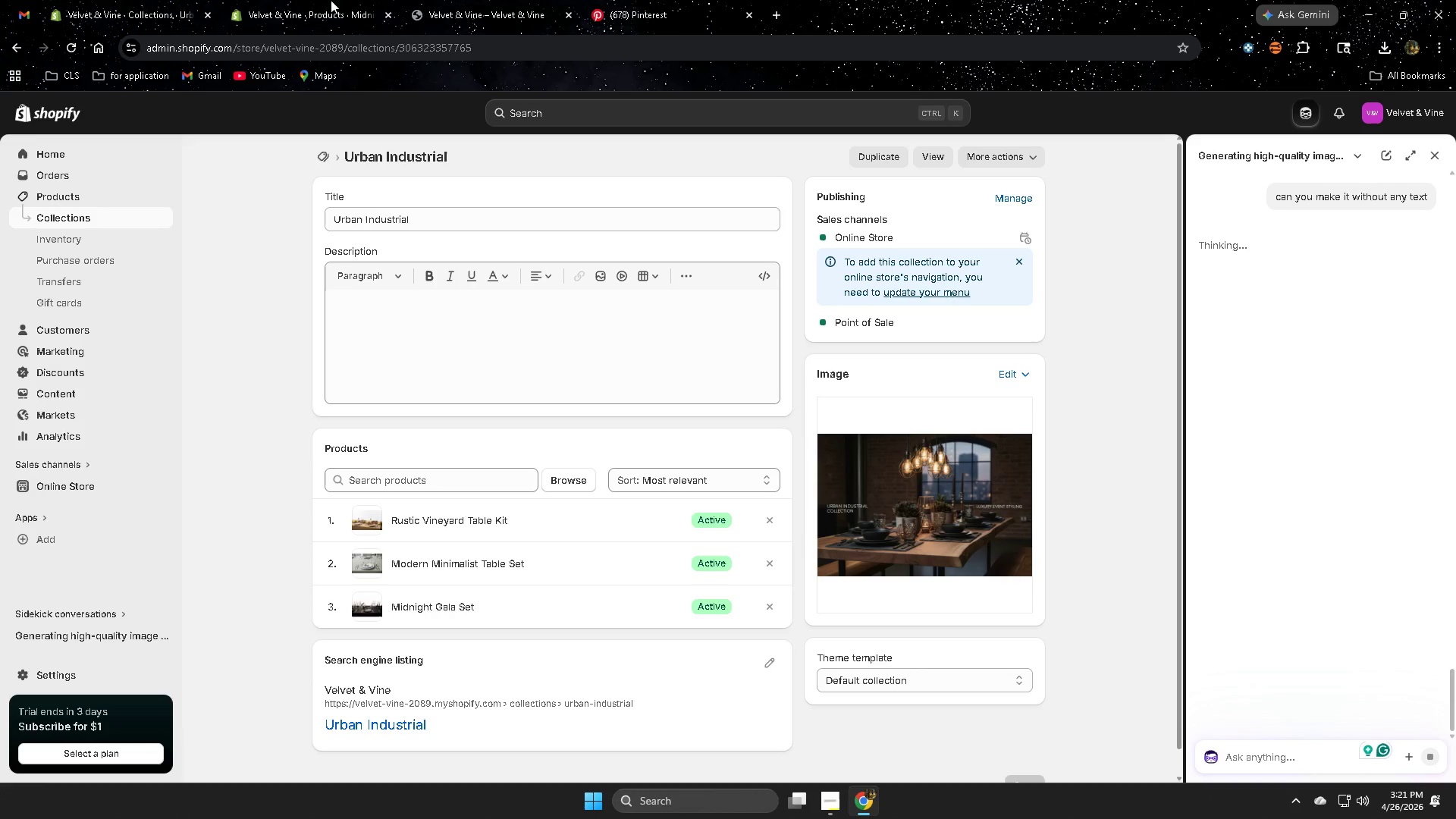 
left_click([497, 0])
 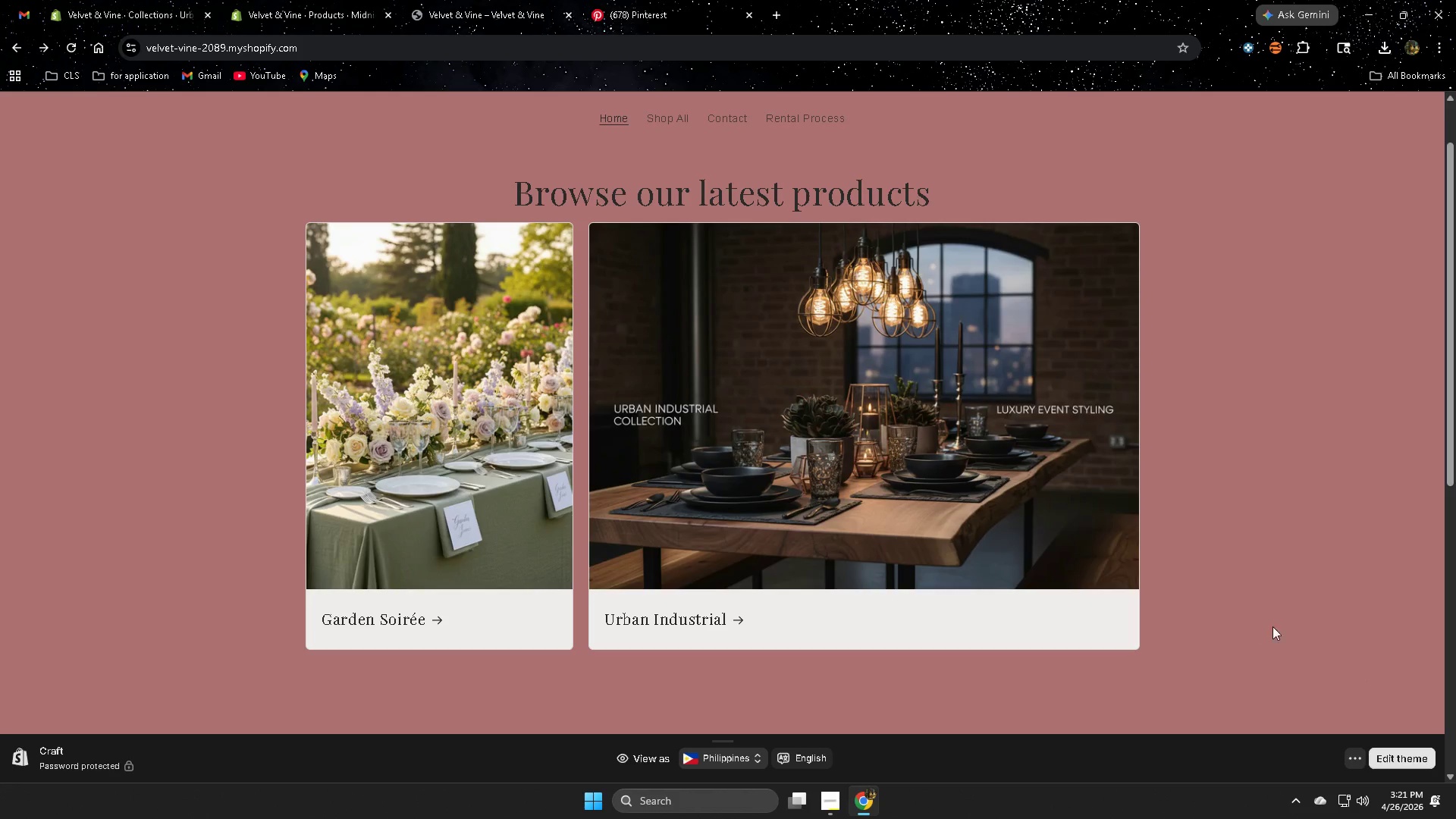 
left_click([146, 0])
 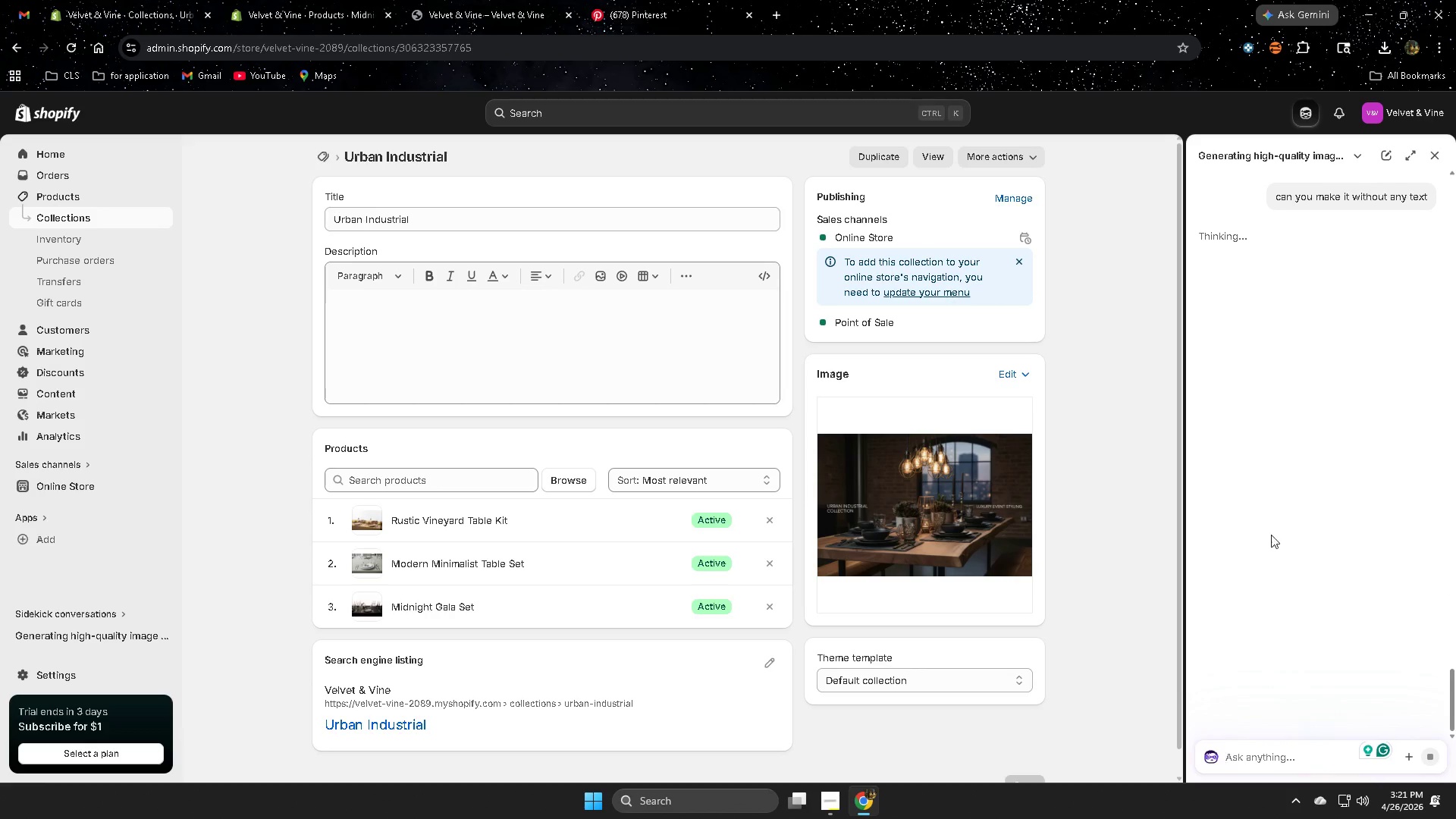 
left_click([329, 0])
 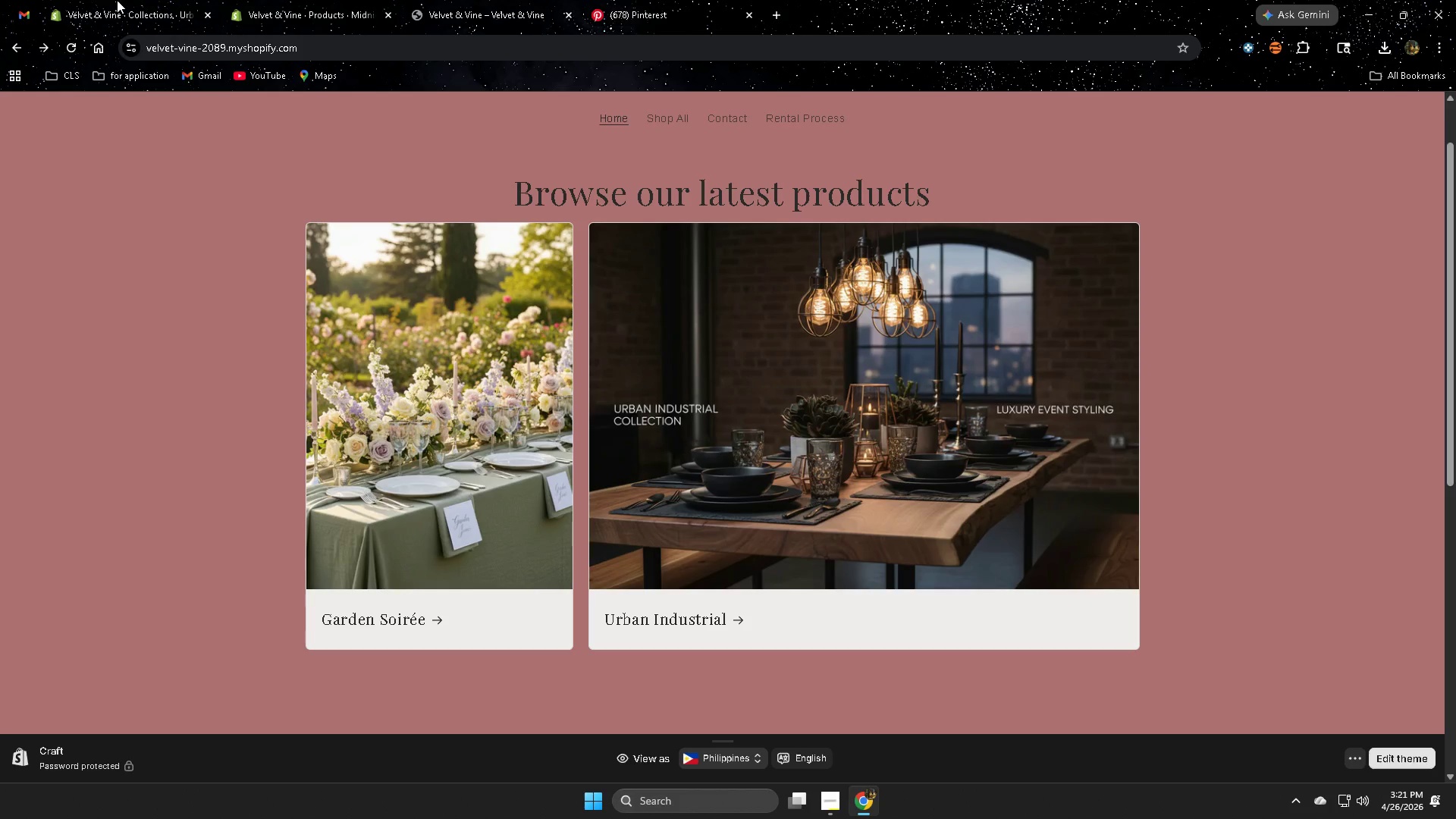 
left_click([117, 0])
 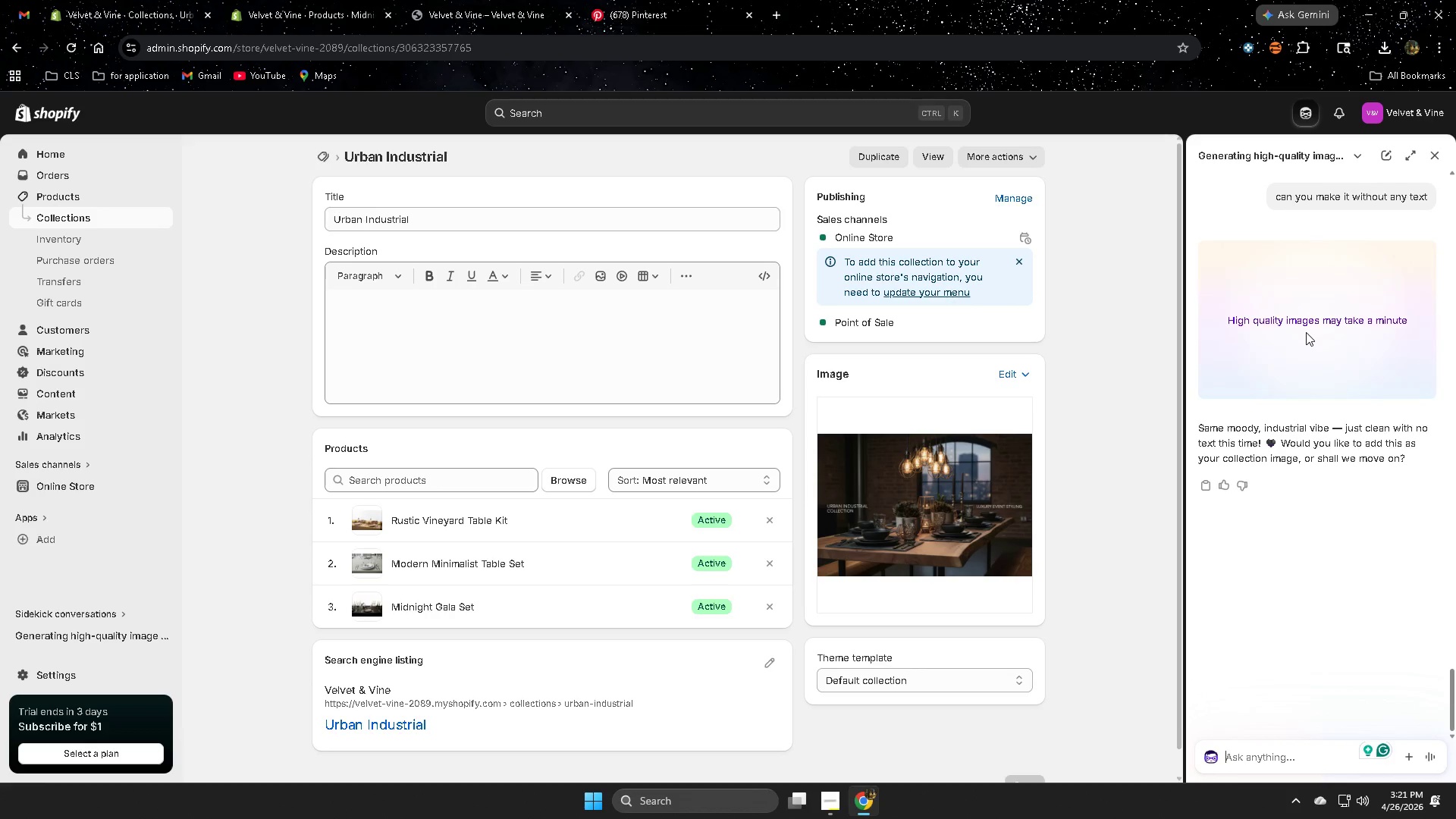 
wait(9.36)
 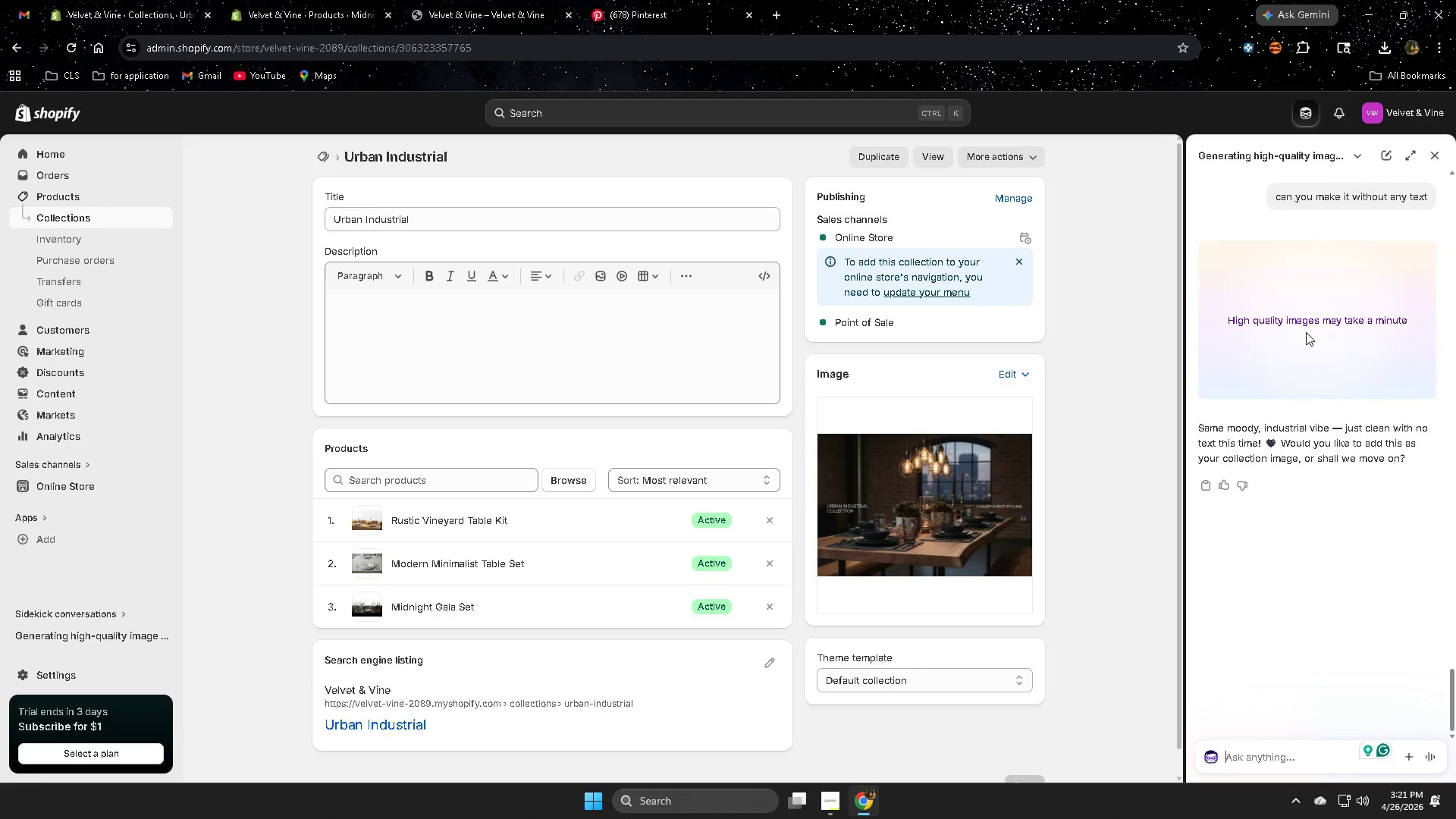 
left_click([471, 0])
 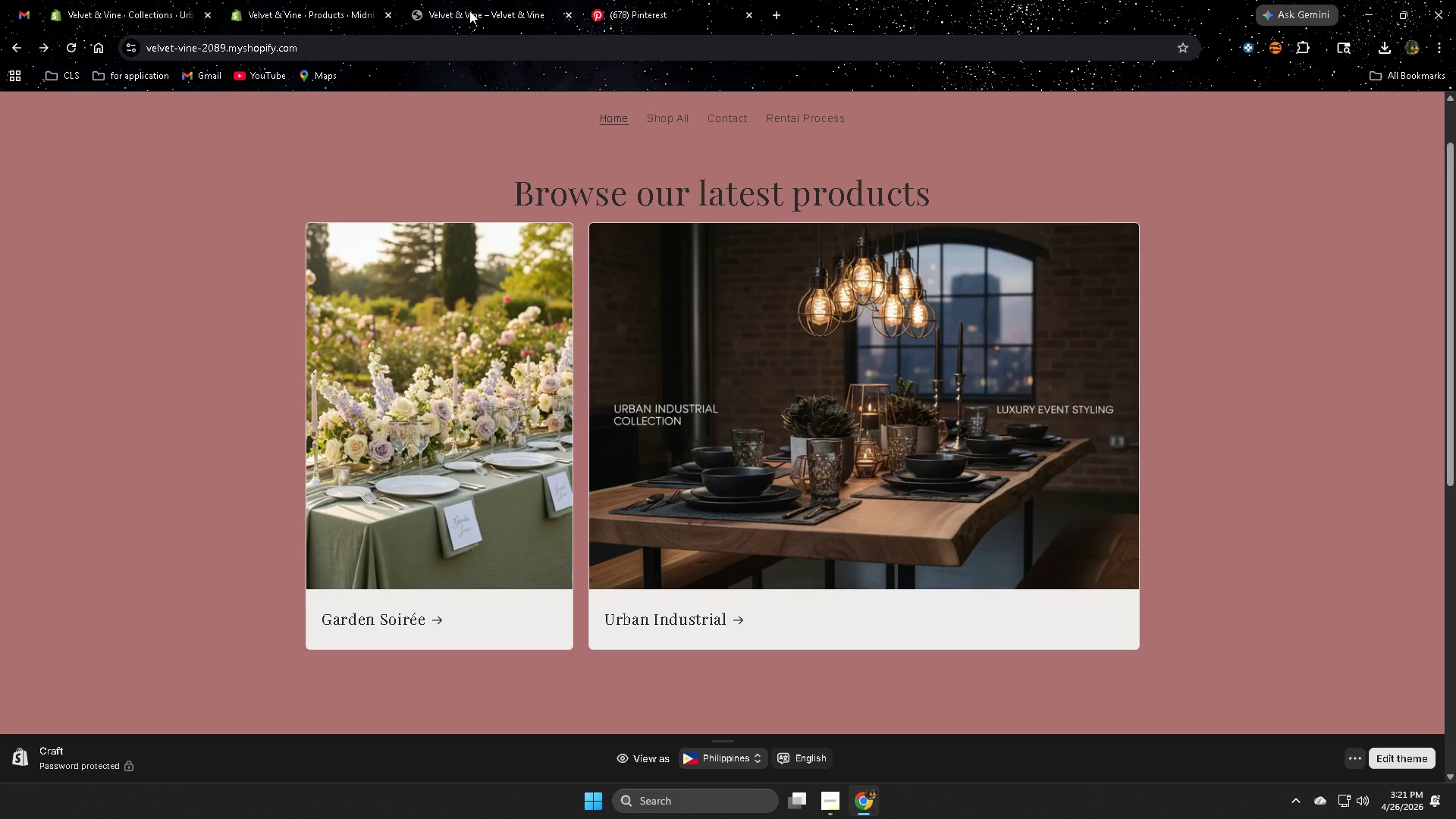 
scroll: coordinate [21, 493], scroll_direction: up, amount: 1.0
 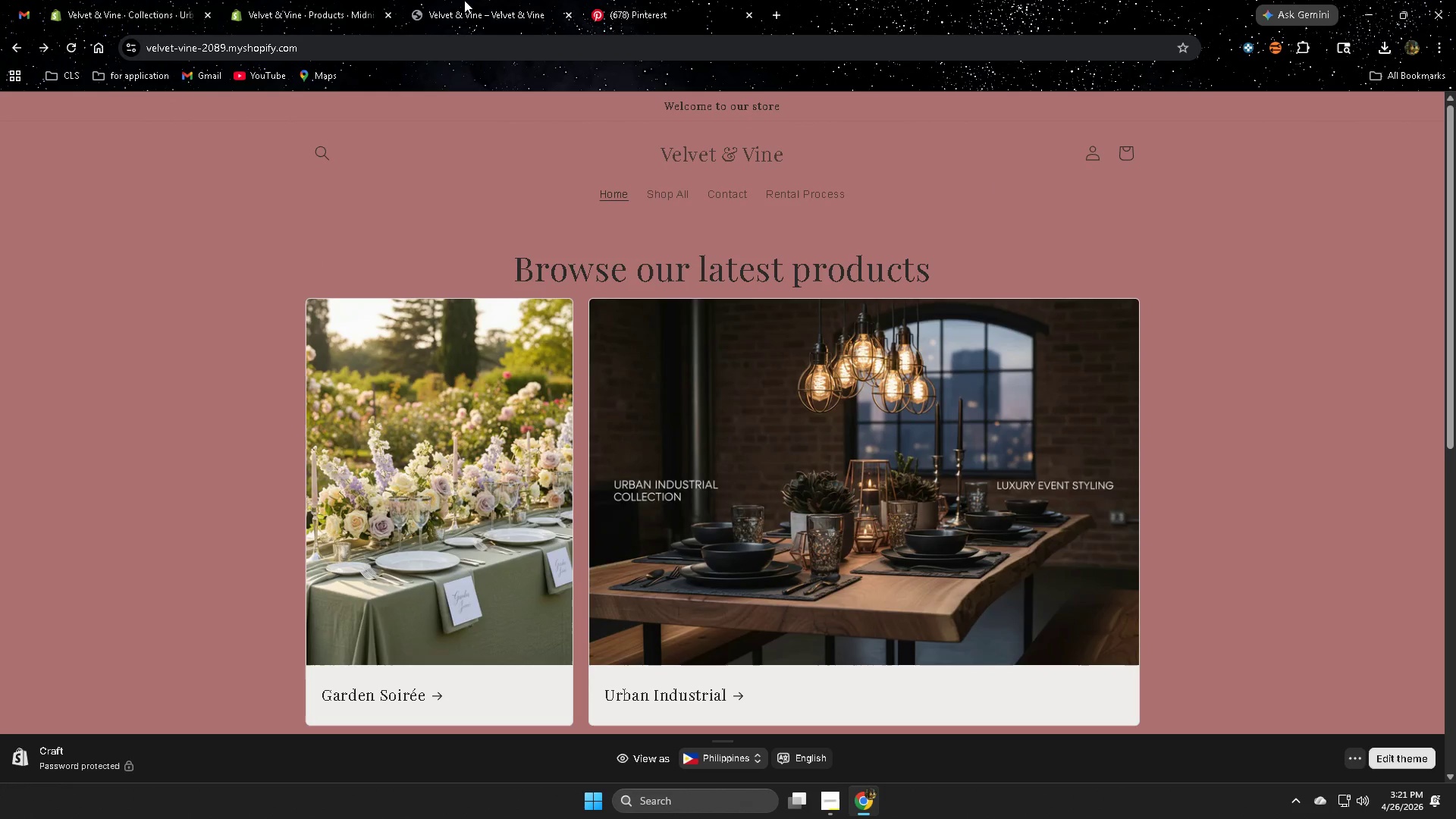 
left_click([466, 0])
 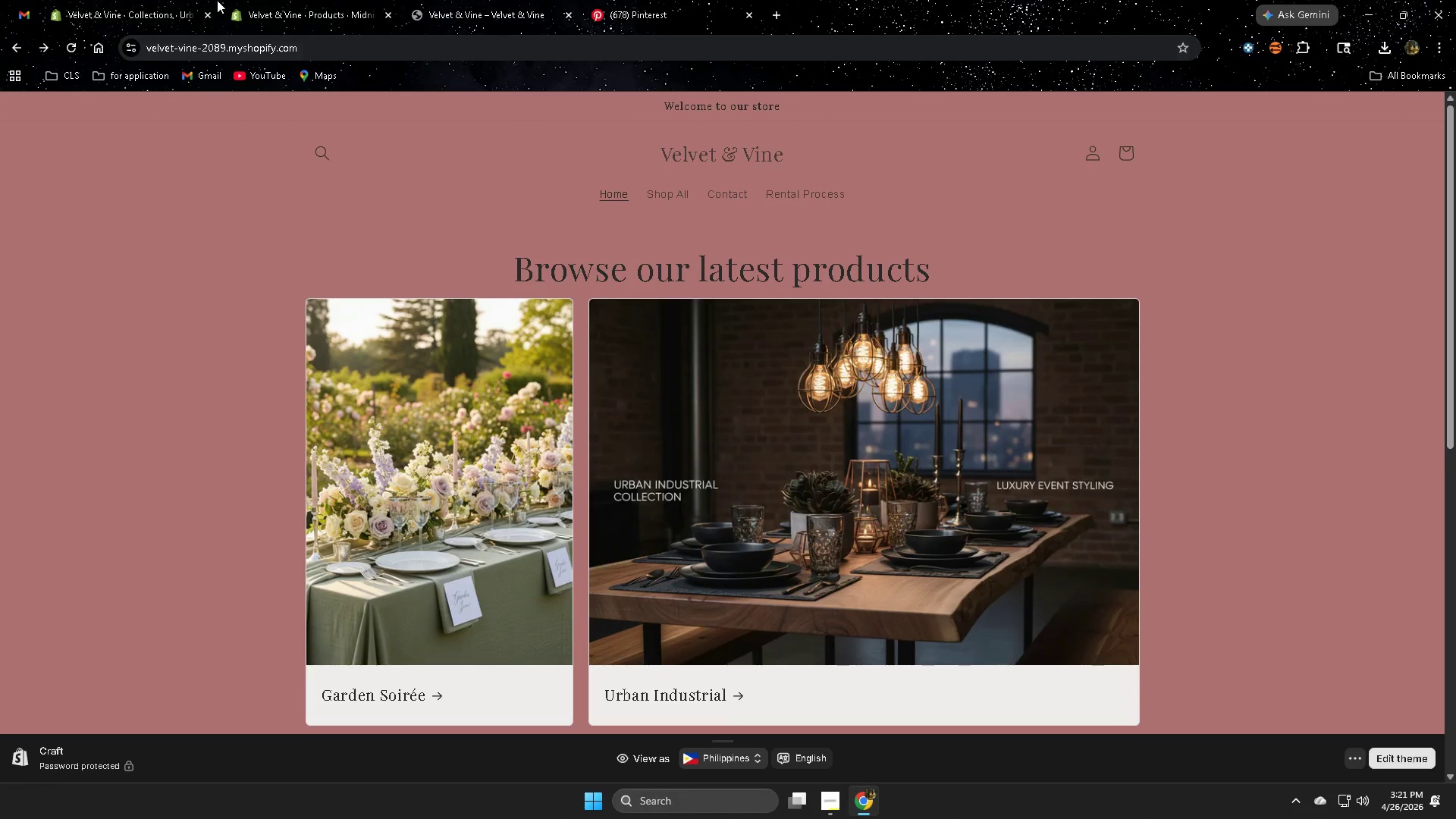 
left_click([159, 0])
 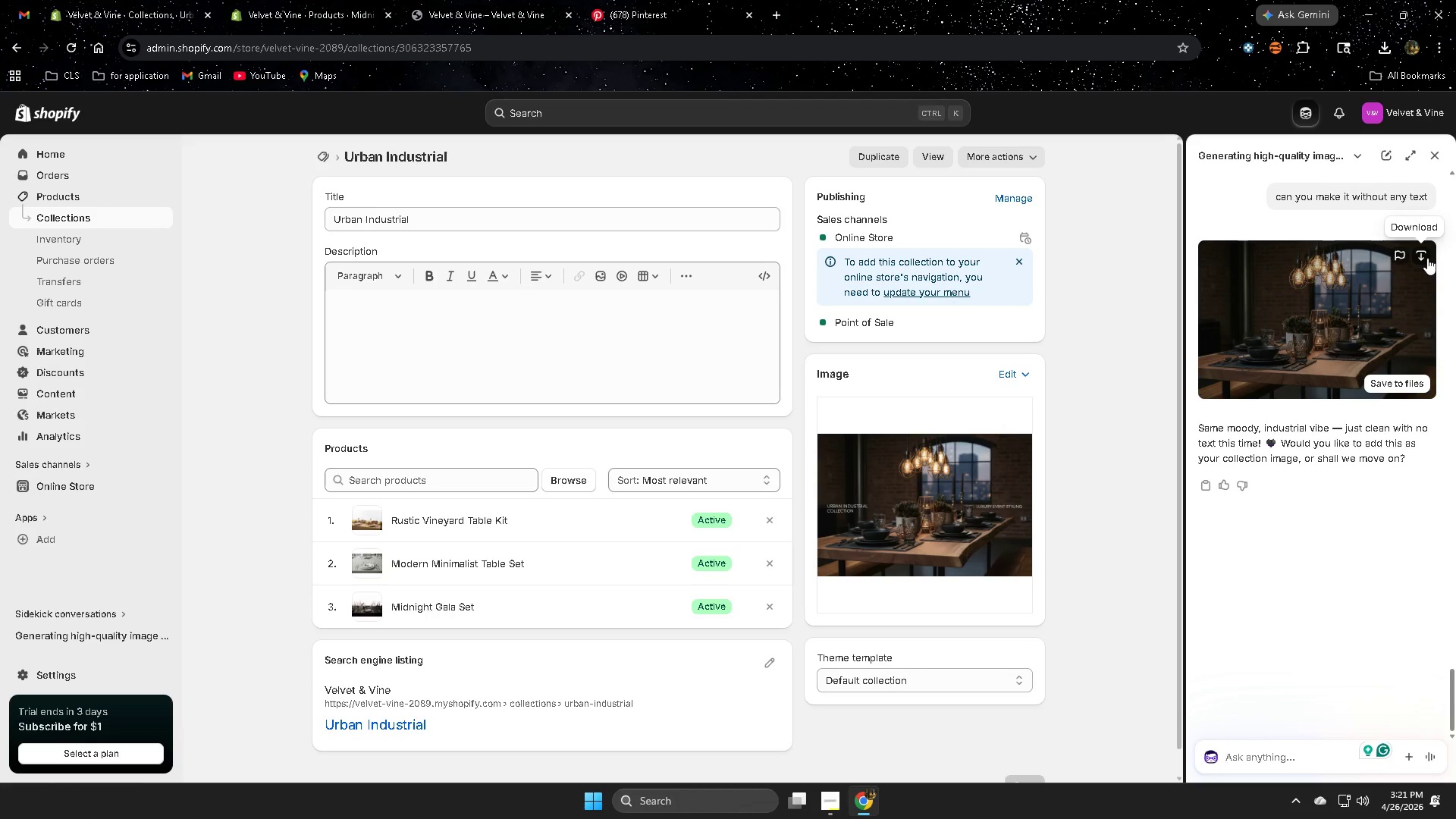 
left_click([1427, 258])
 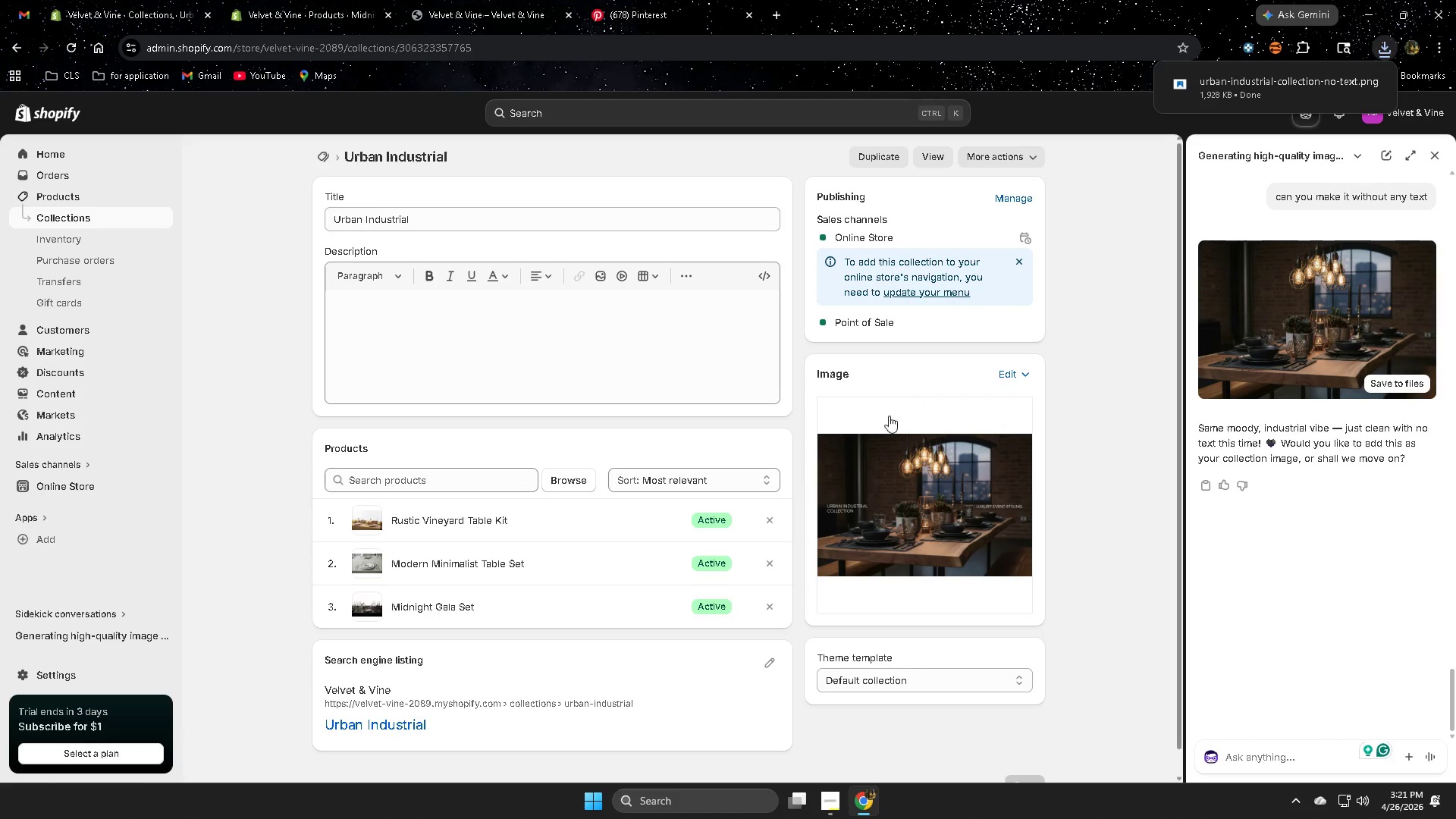 
left_click([943, 513])
 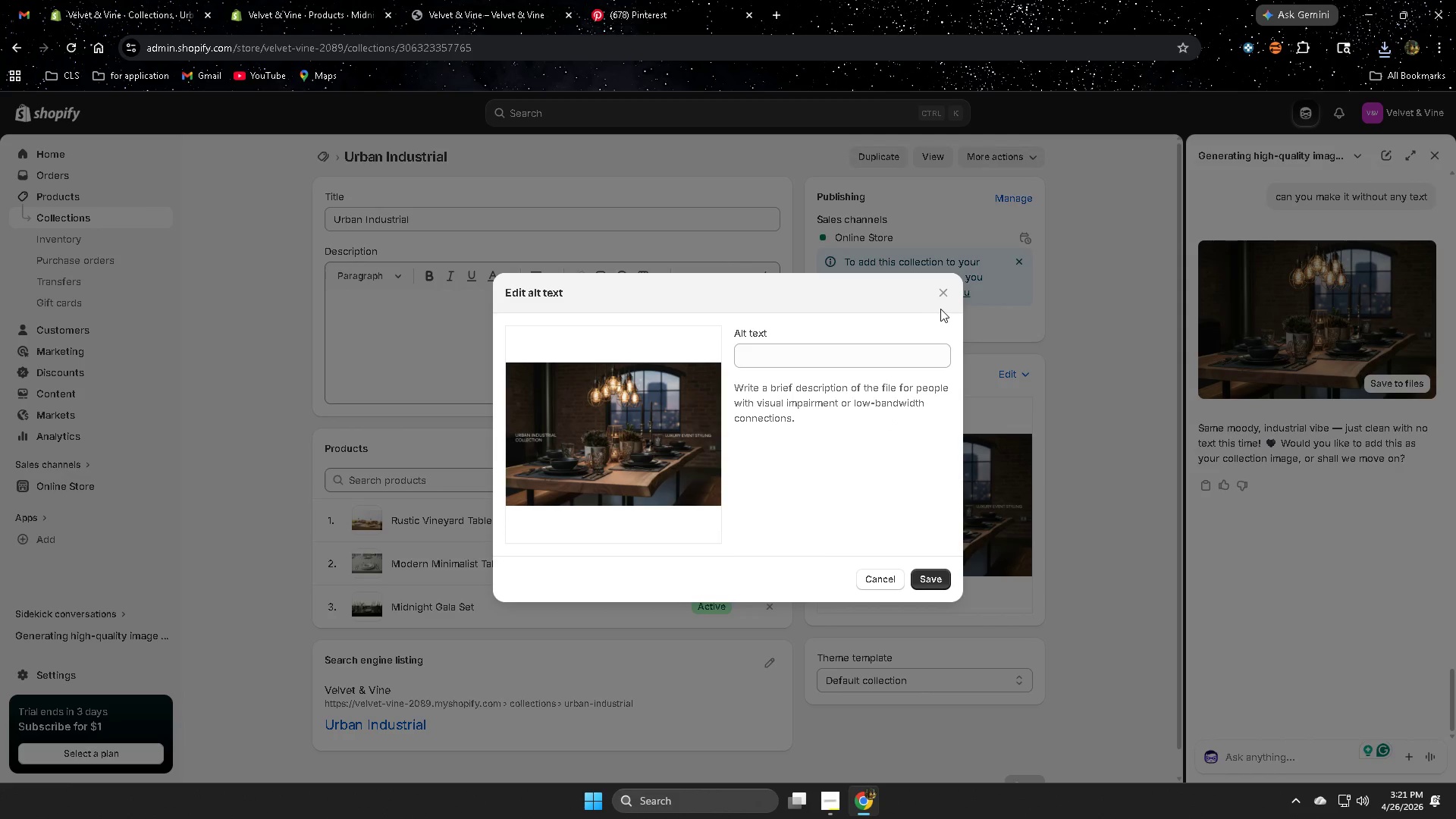 
left_click([944, 294])
 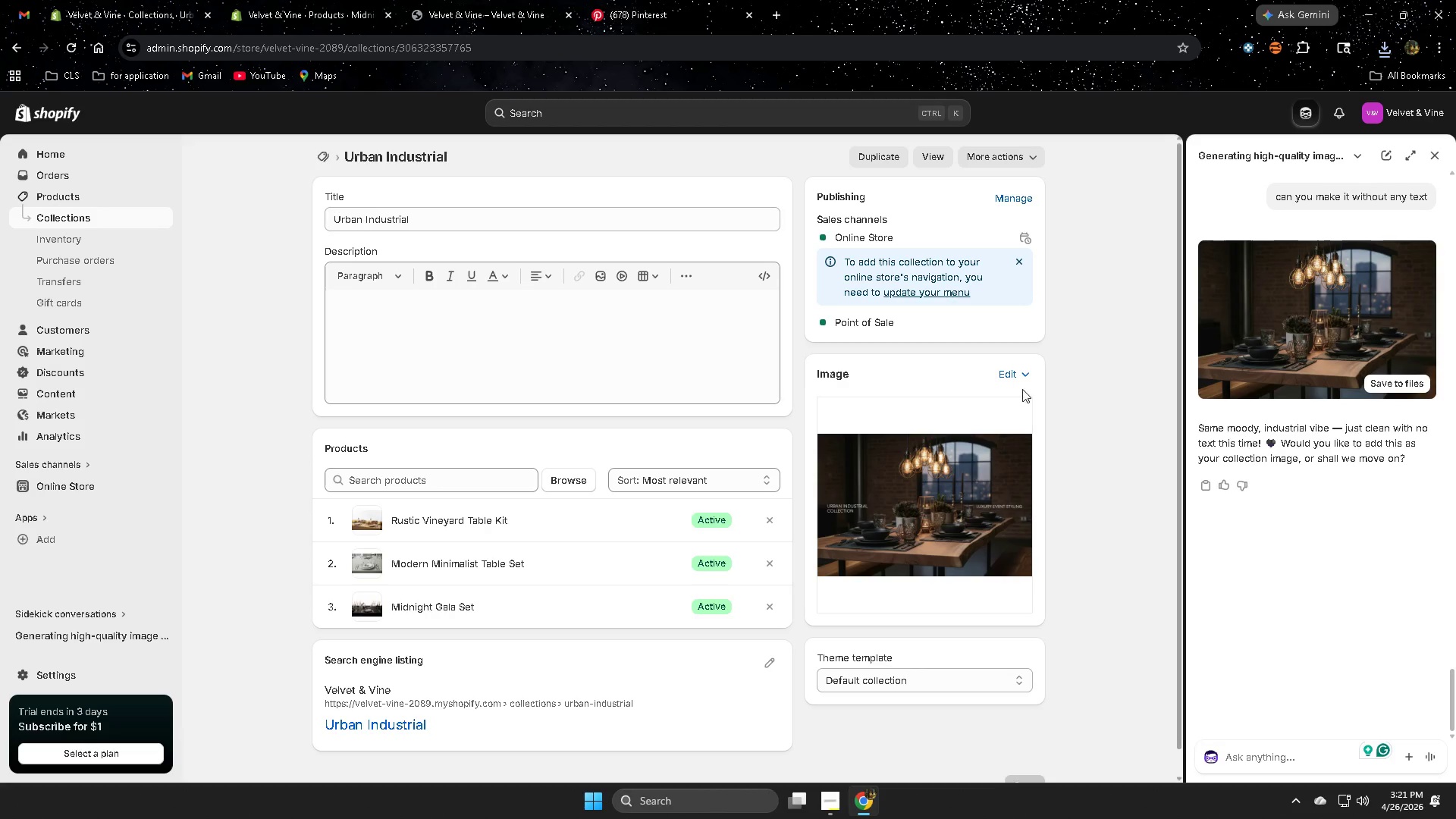 
left_click([1016, 382])
 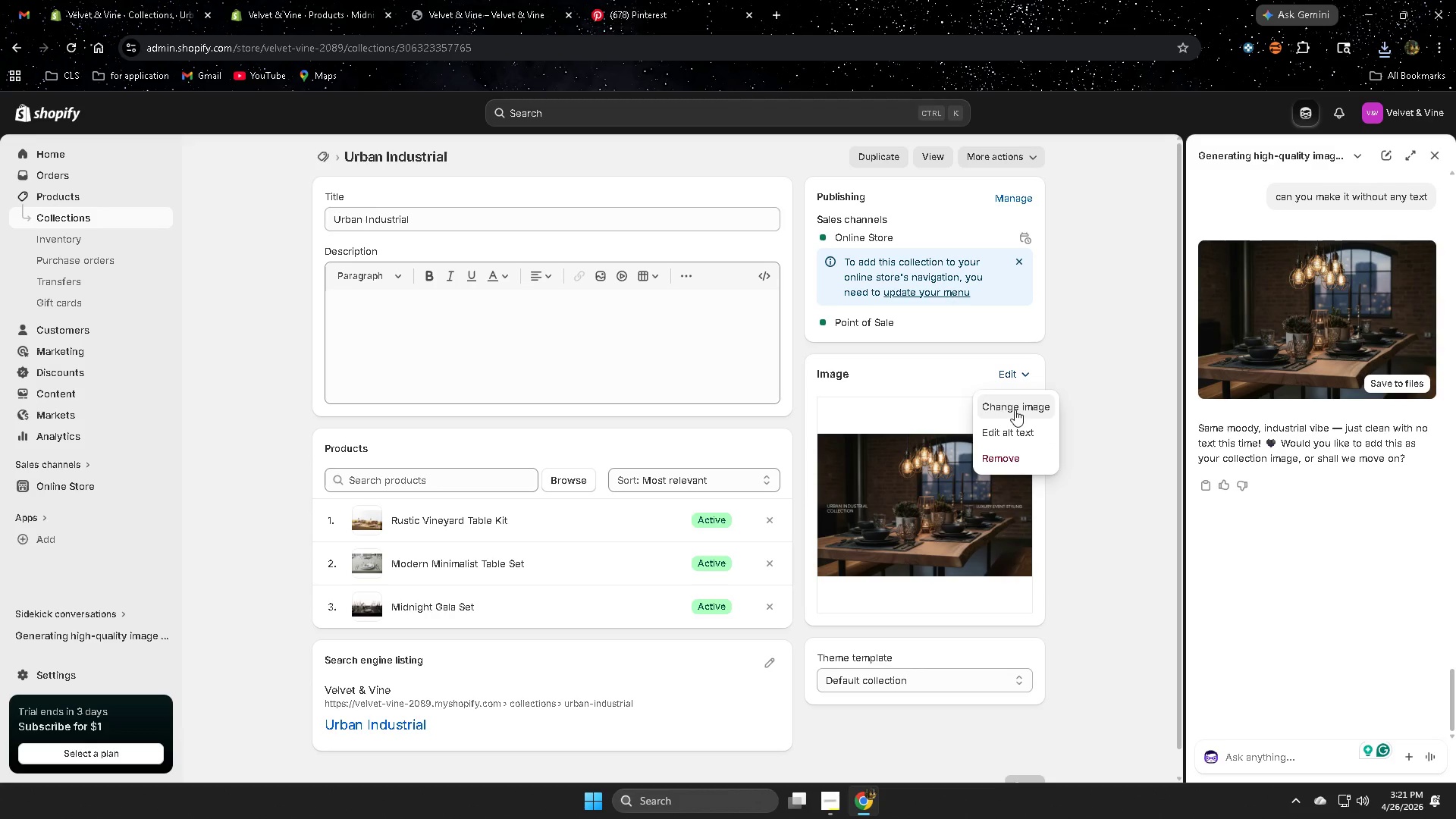 
left_click([1015, 410])
 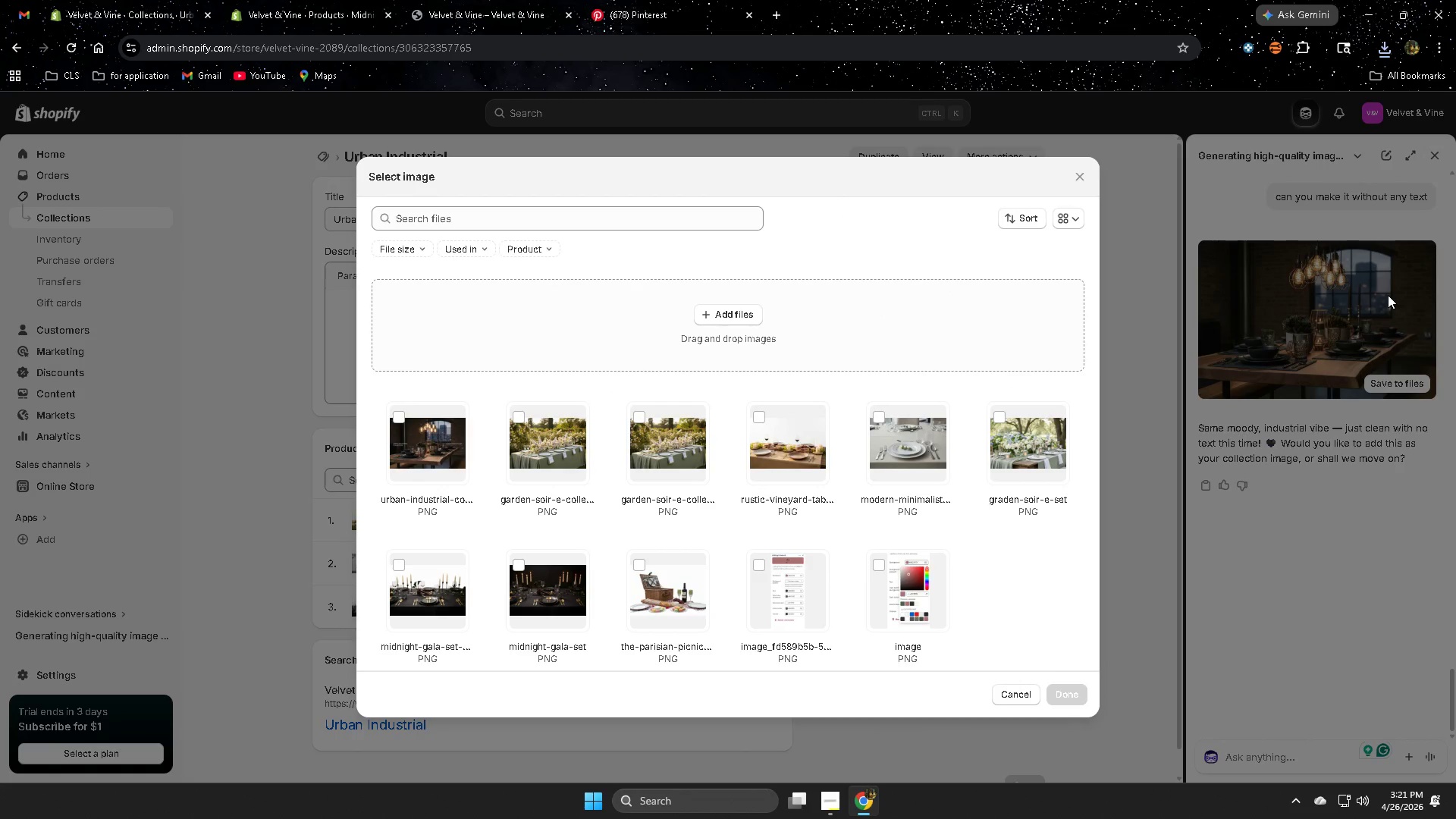 
left_click([1389, 303])
 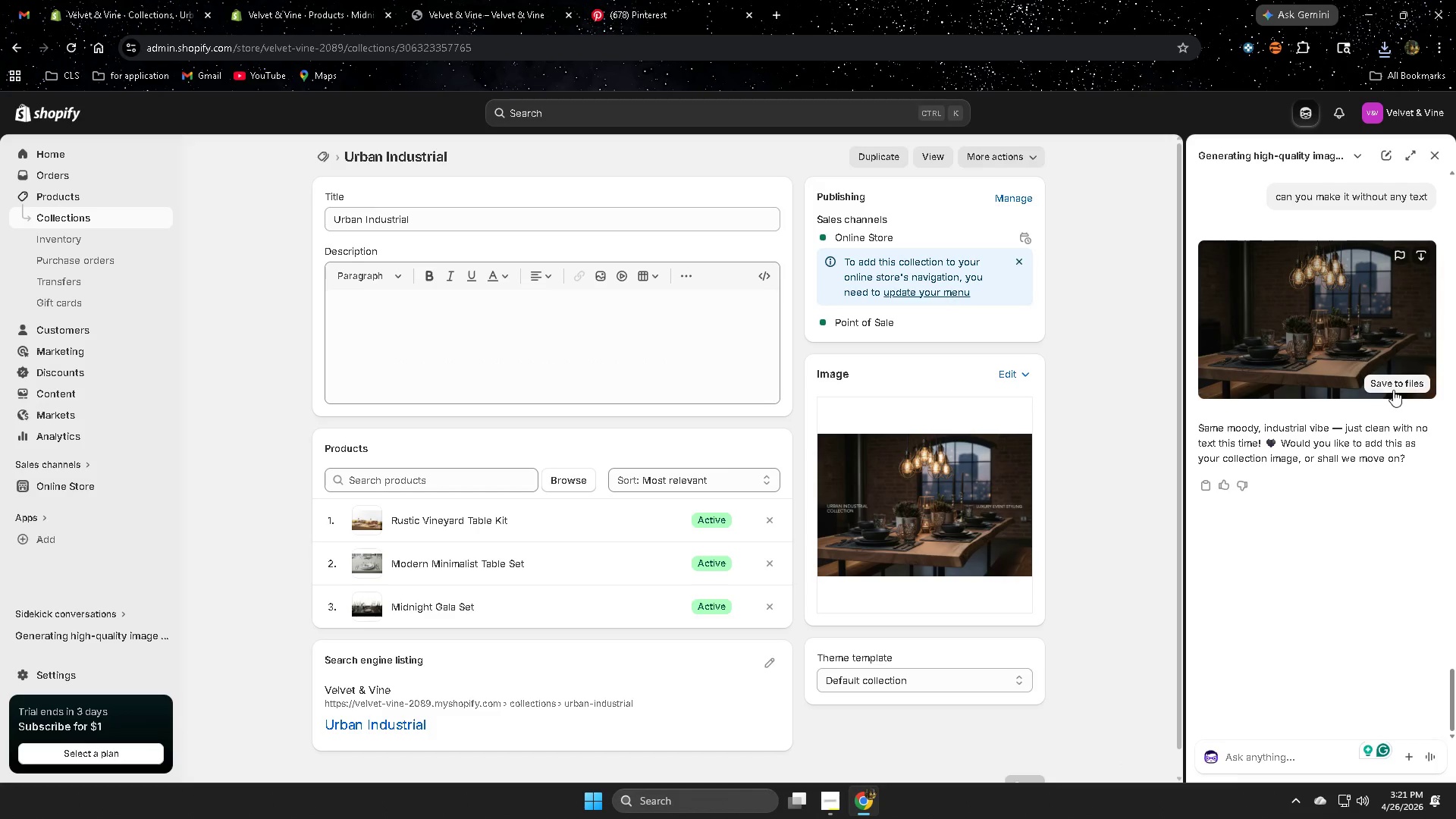 
left_click([1395, 381])
 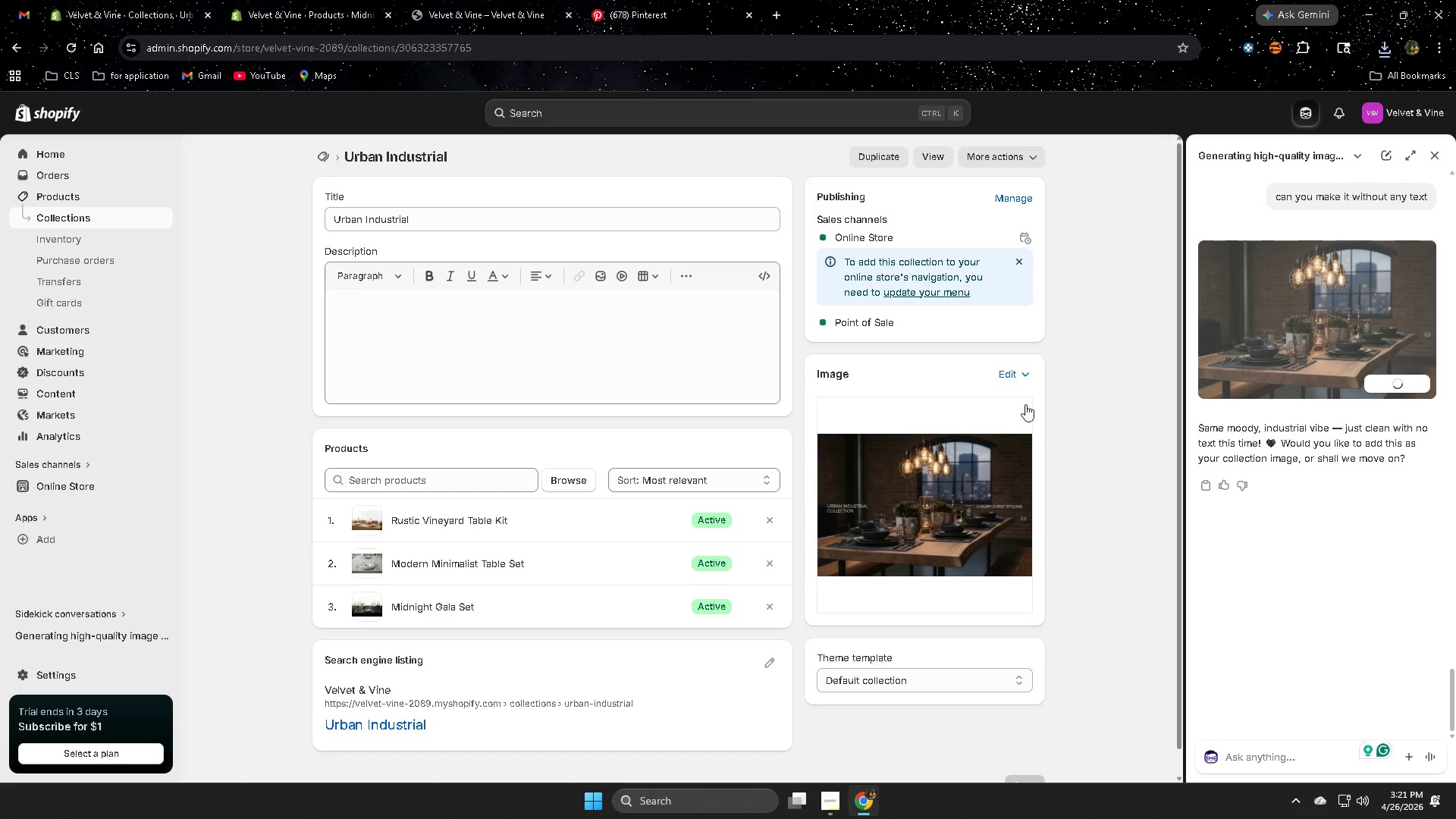 
left_click([950, 478])
 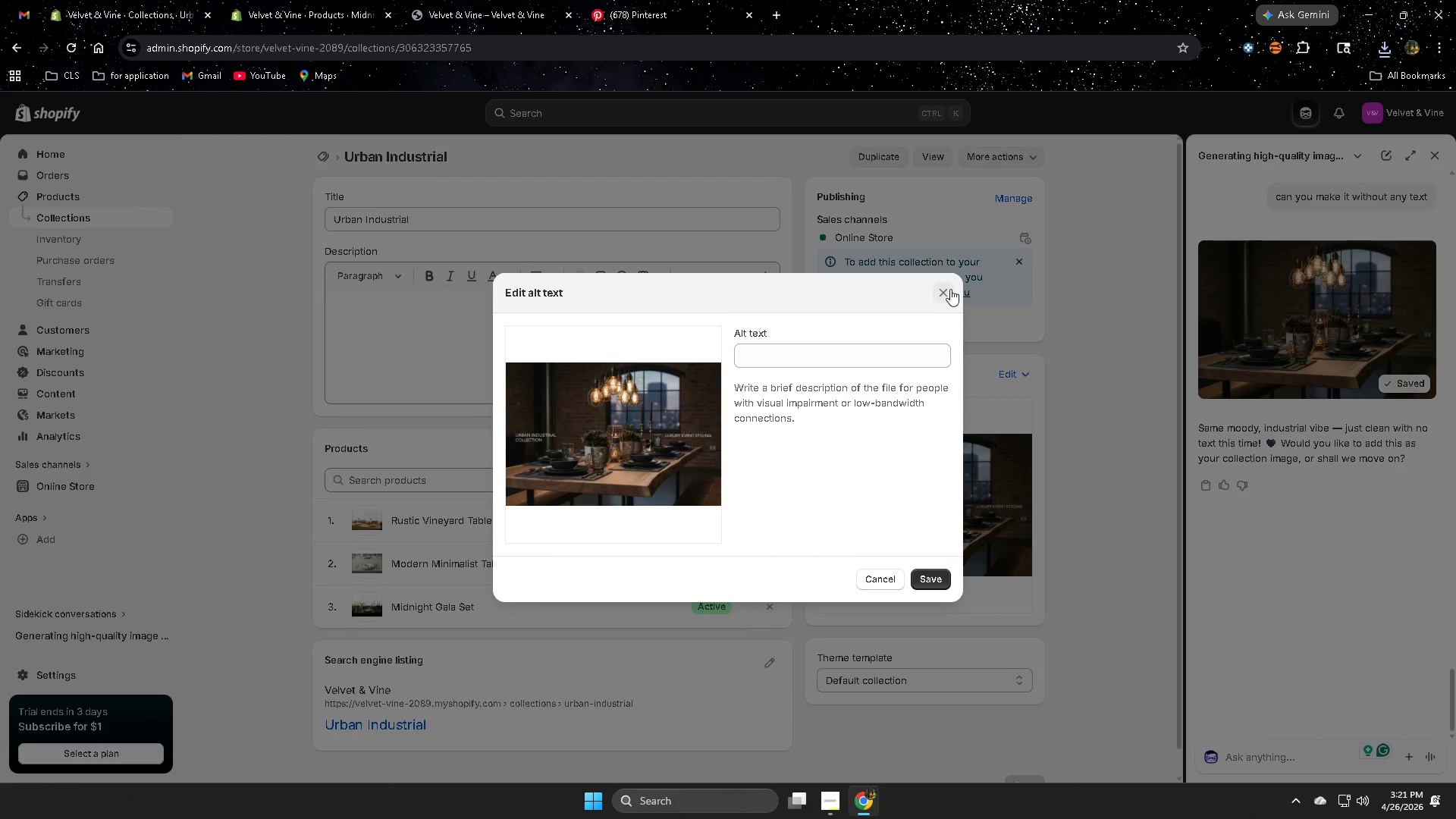 
left_click([1025, 376])
 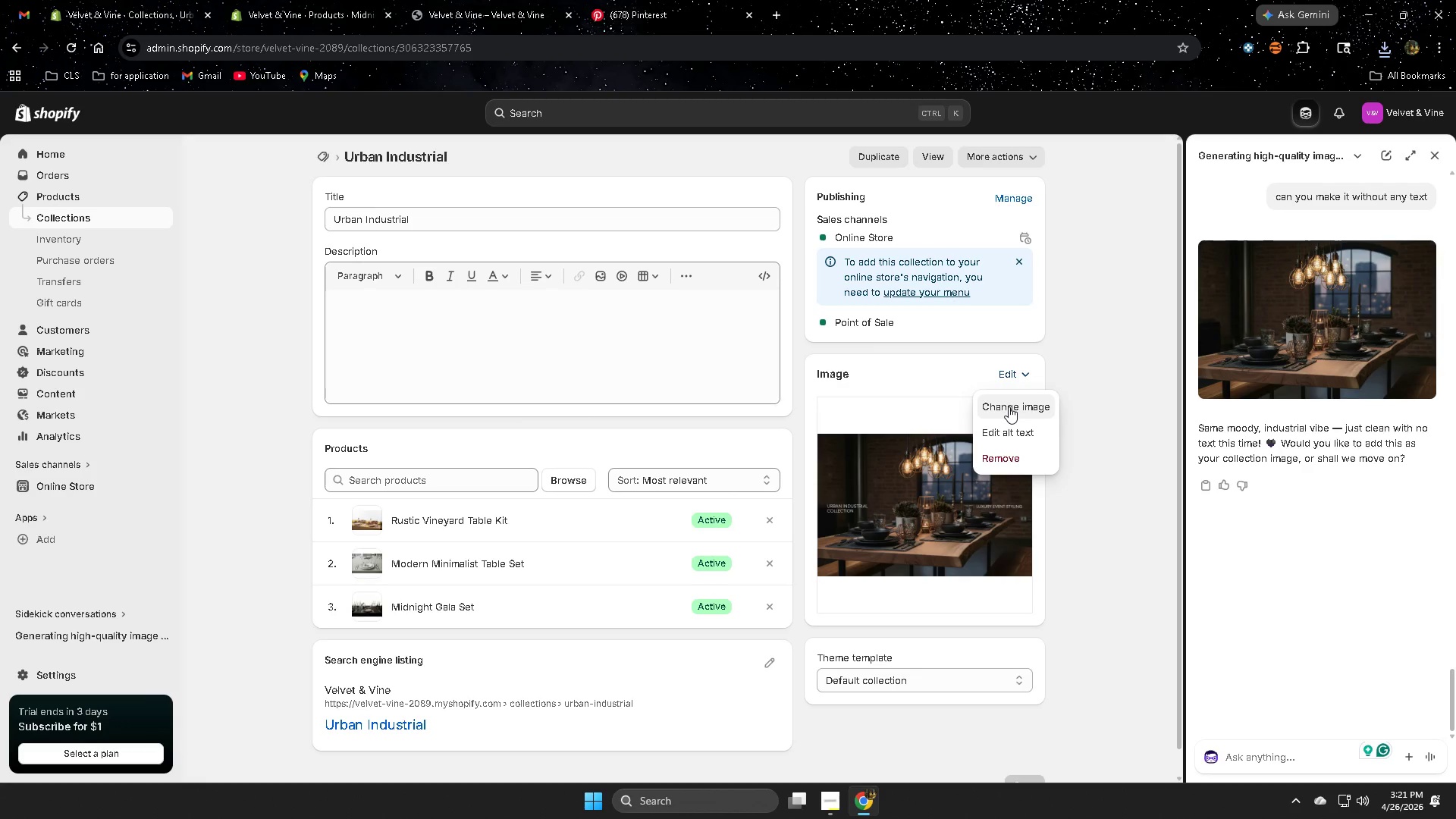 
left_click([1009, 406])
 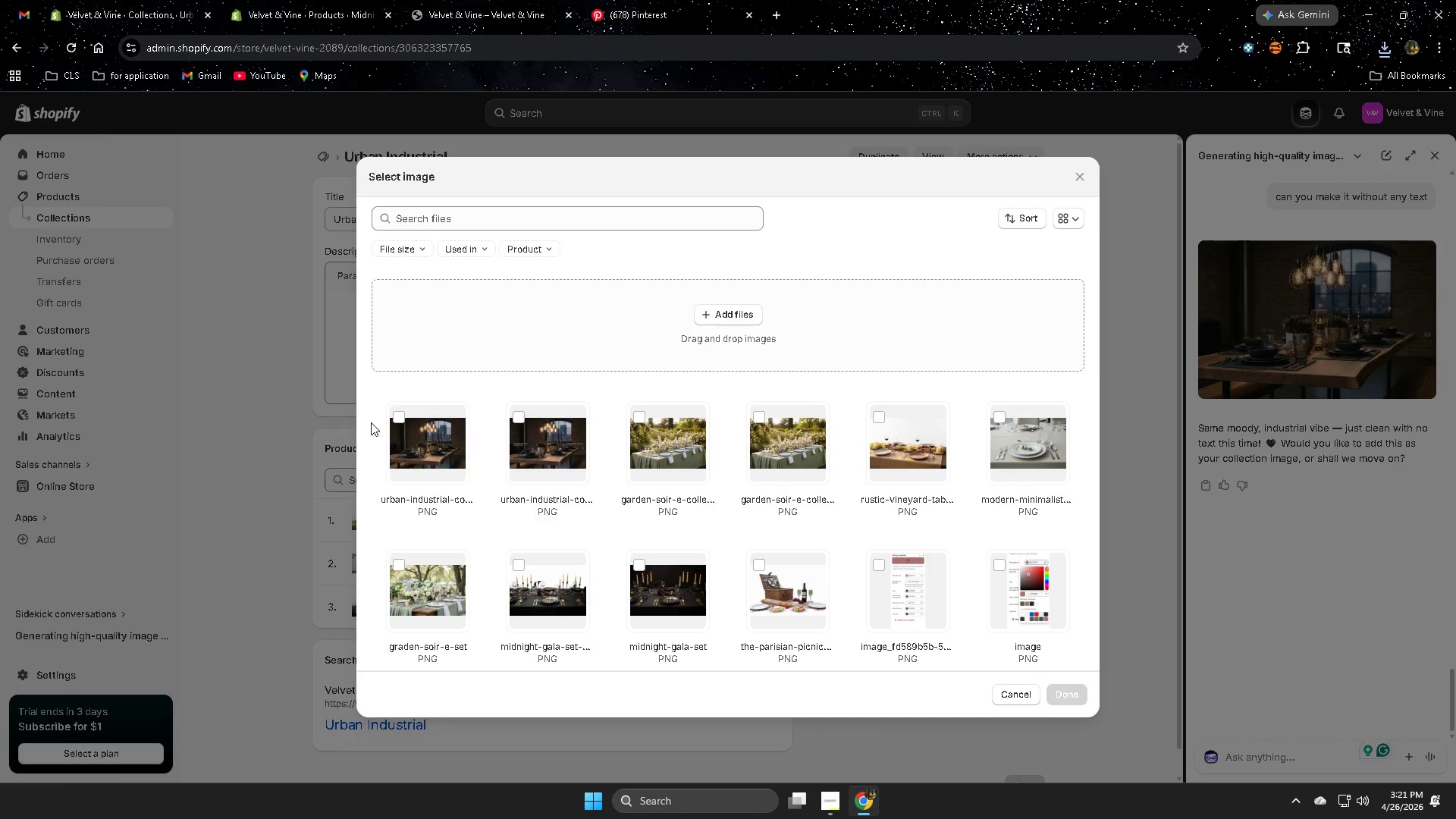 
left_click([391, 420])
 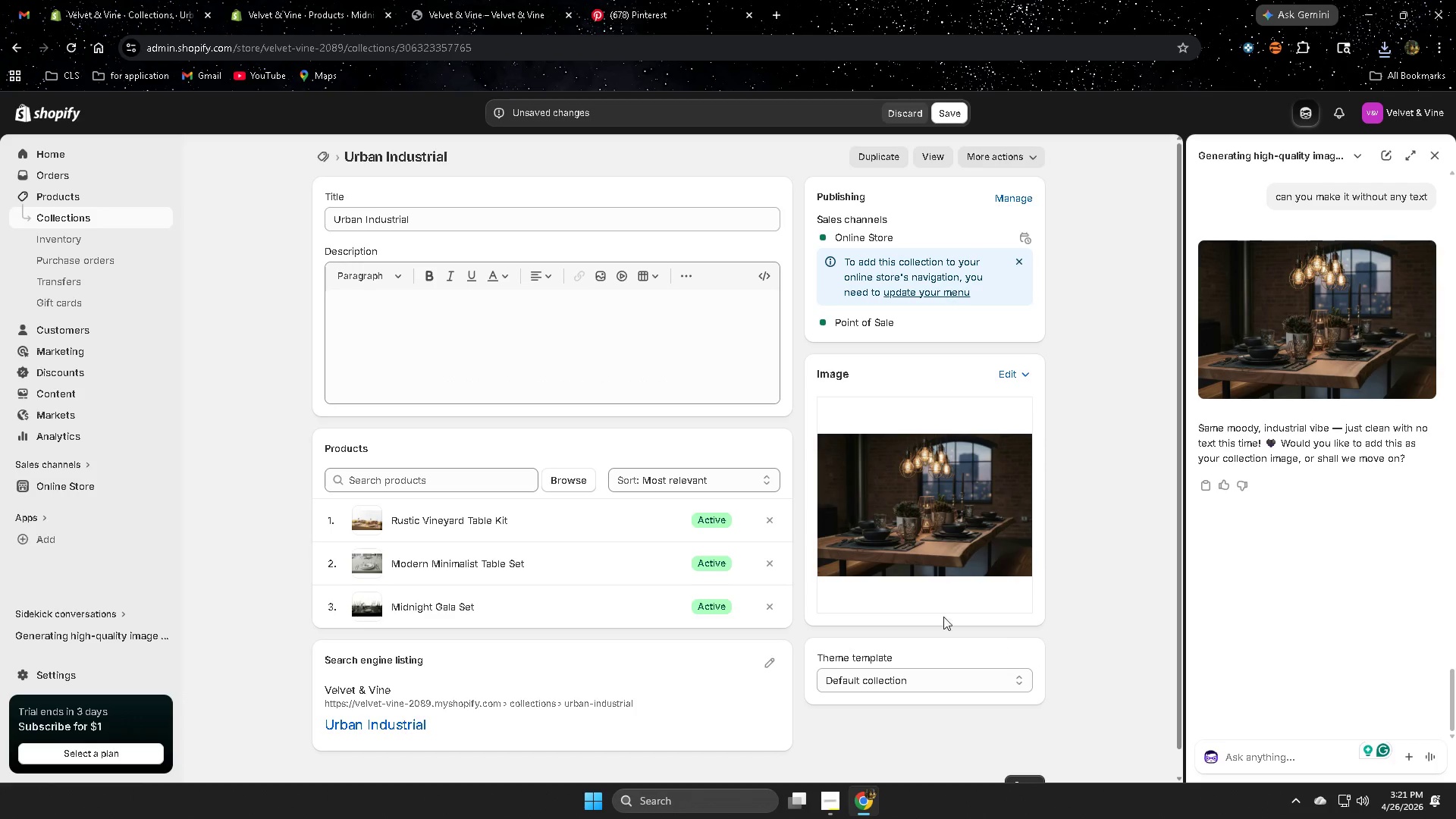 
left_click([1240, 758])
 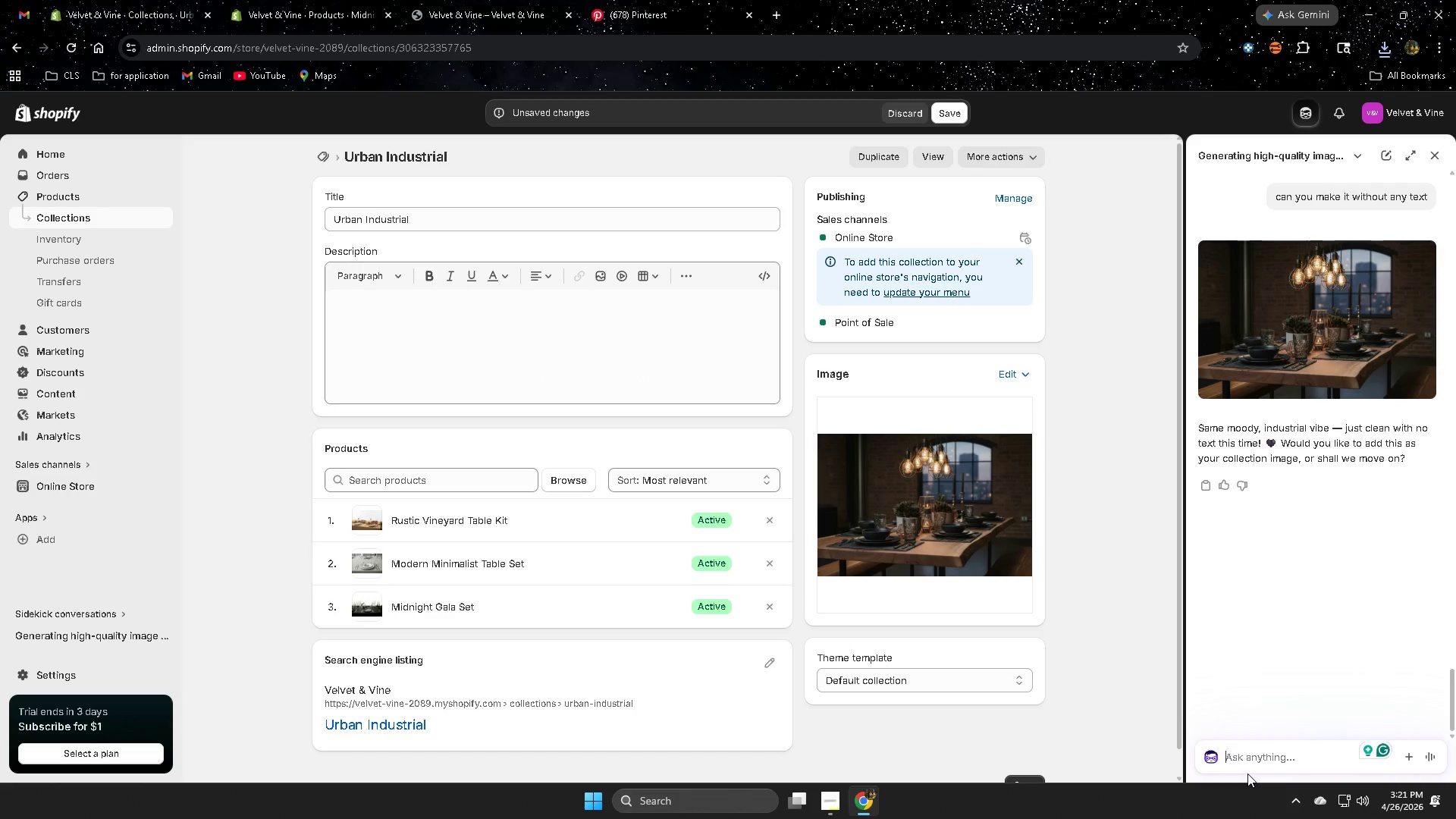 
type(alt text)
 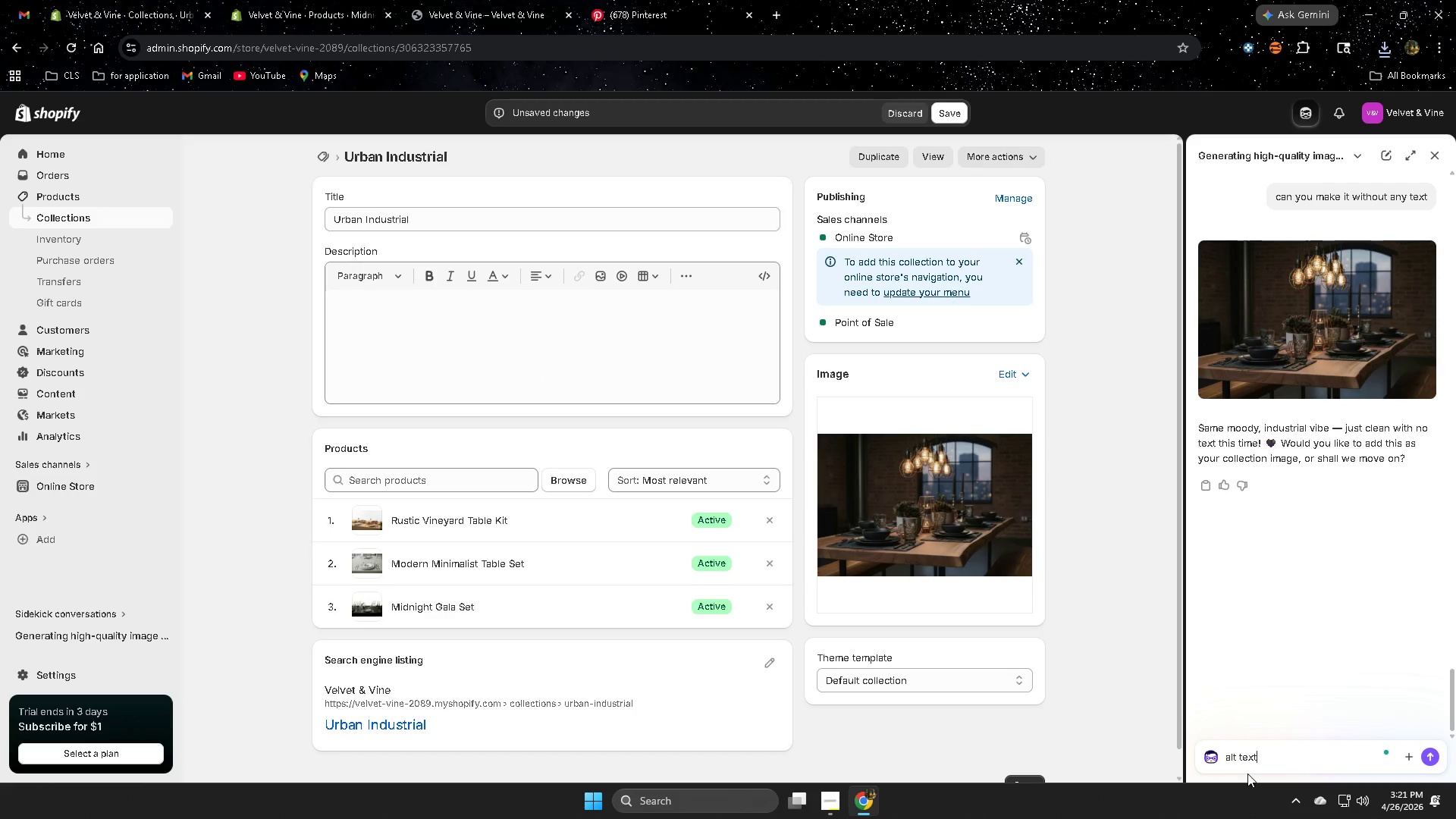 
key(Enter)
 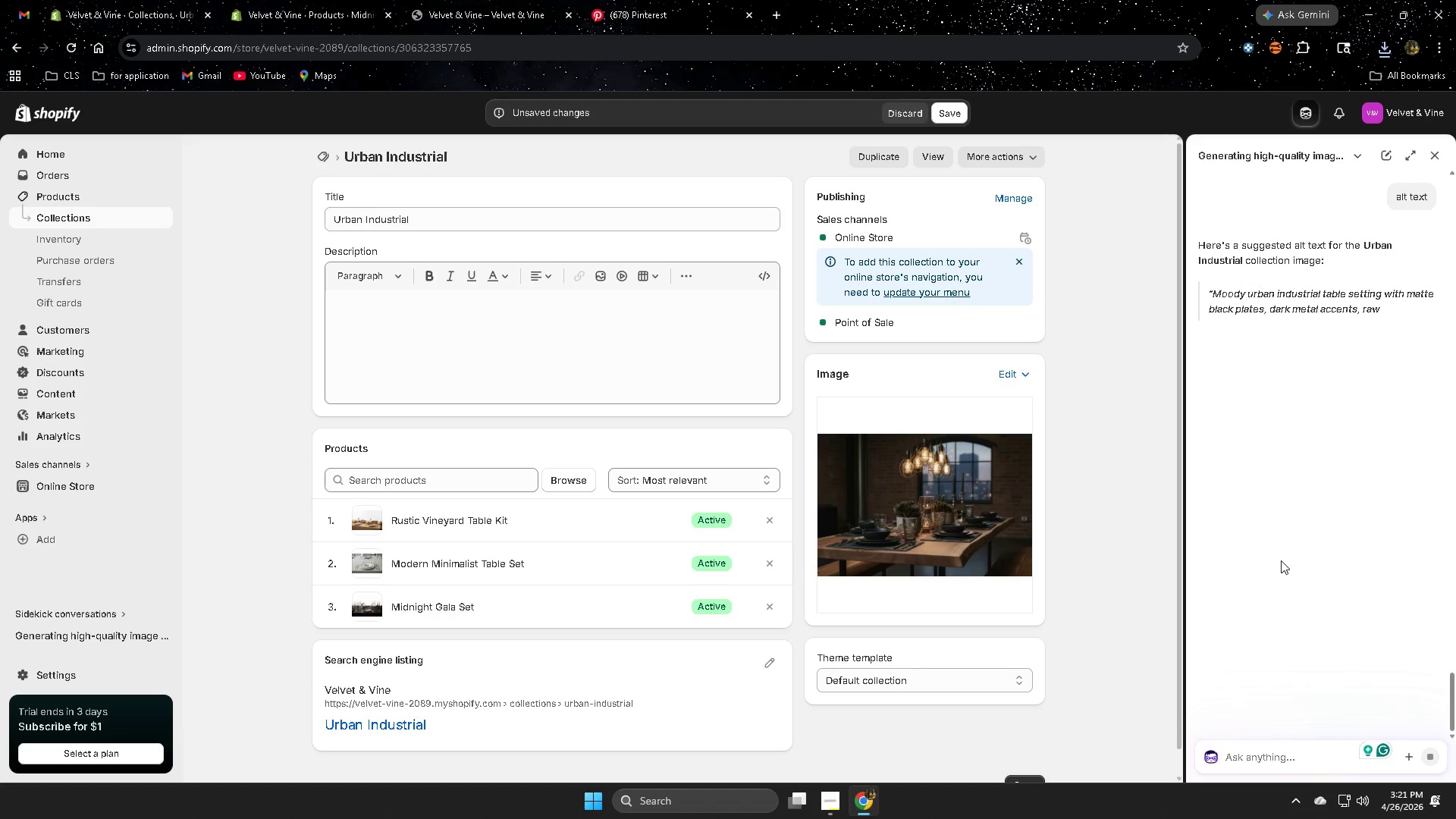 
wait(5.03)
 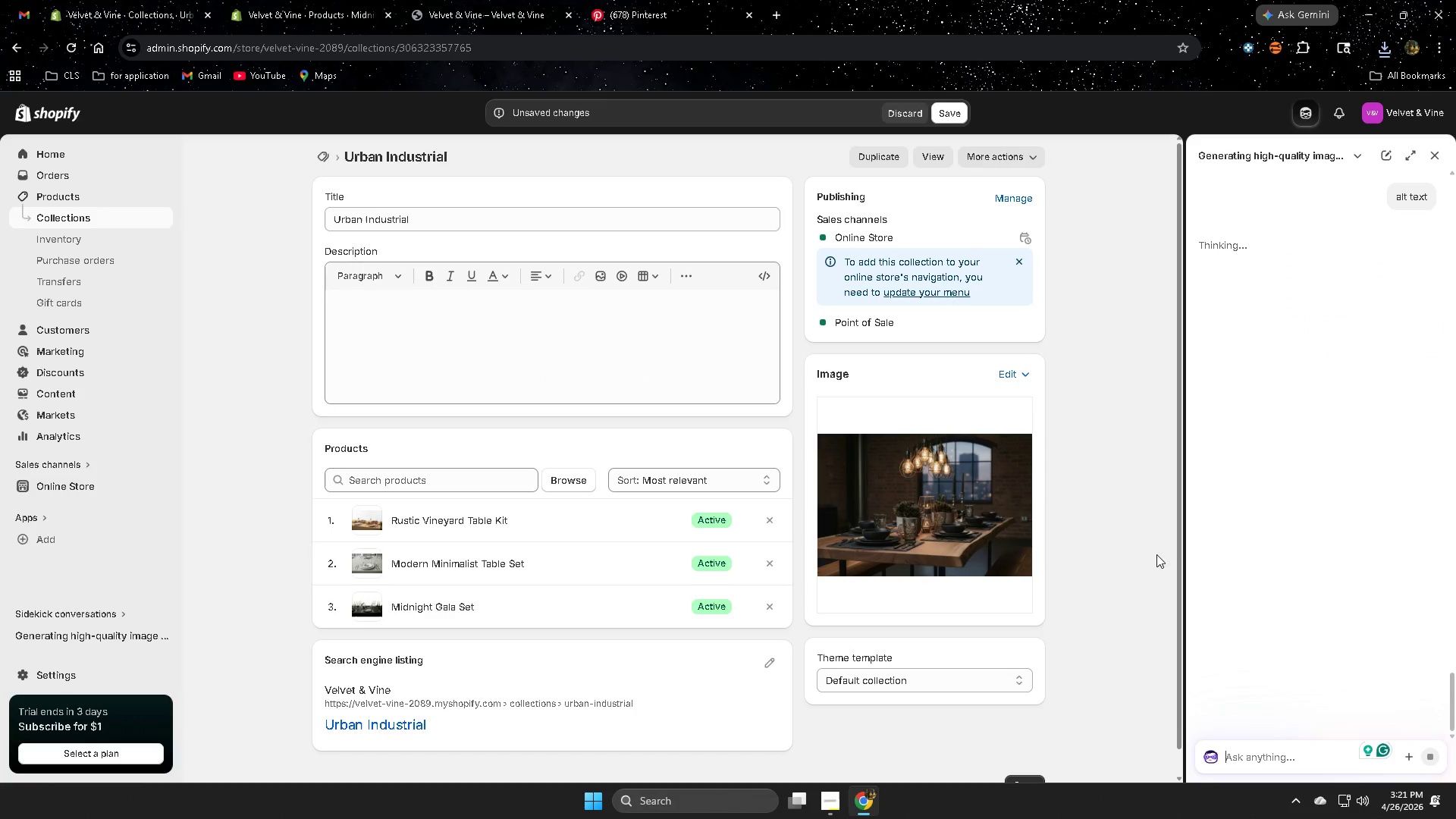 
left_click_drag(start_coordinate=[1222, 294], to_coordinate=[1231, 337])
 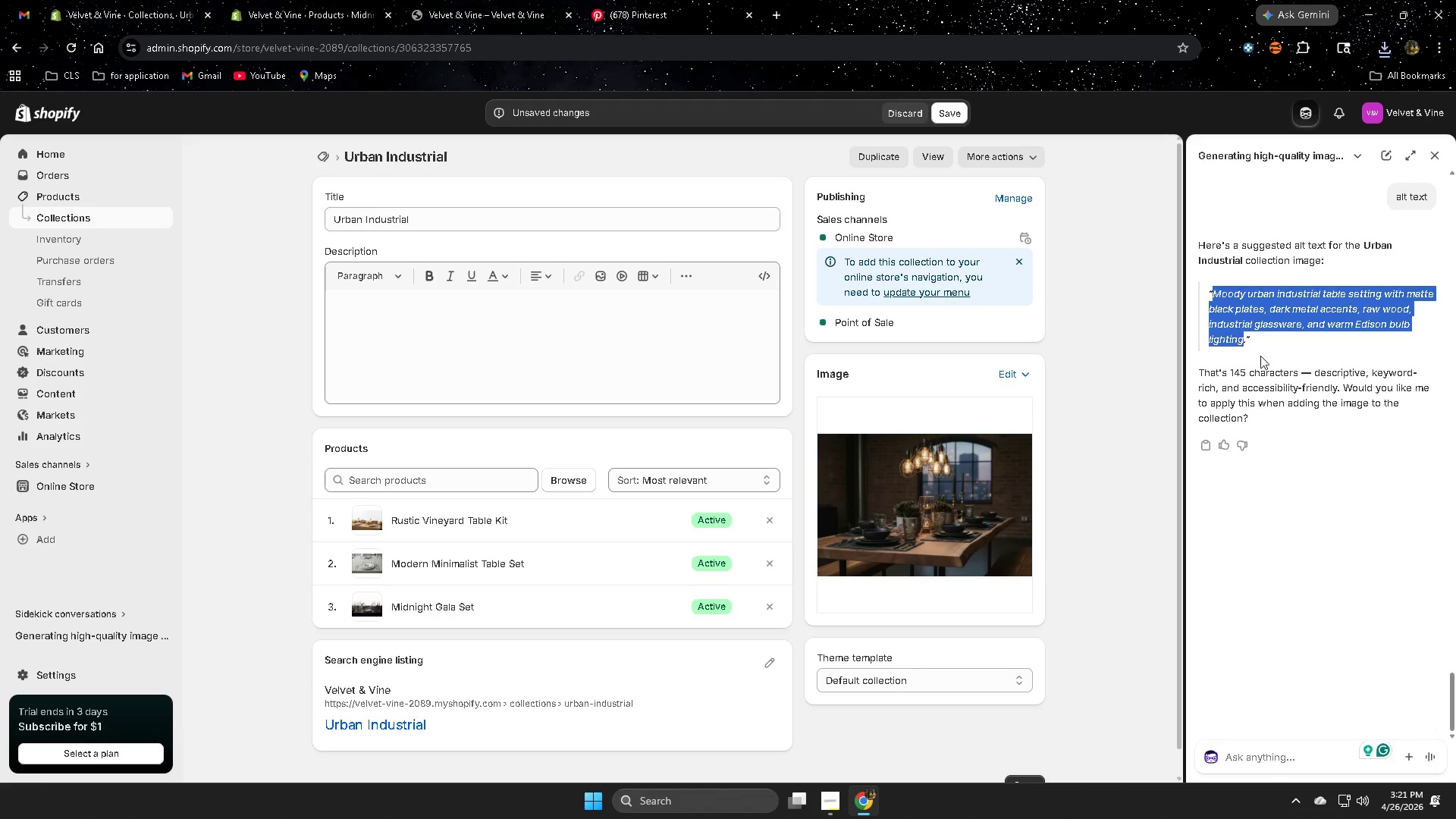 
key(Control+ControlLeft)
 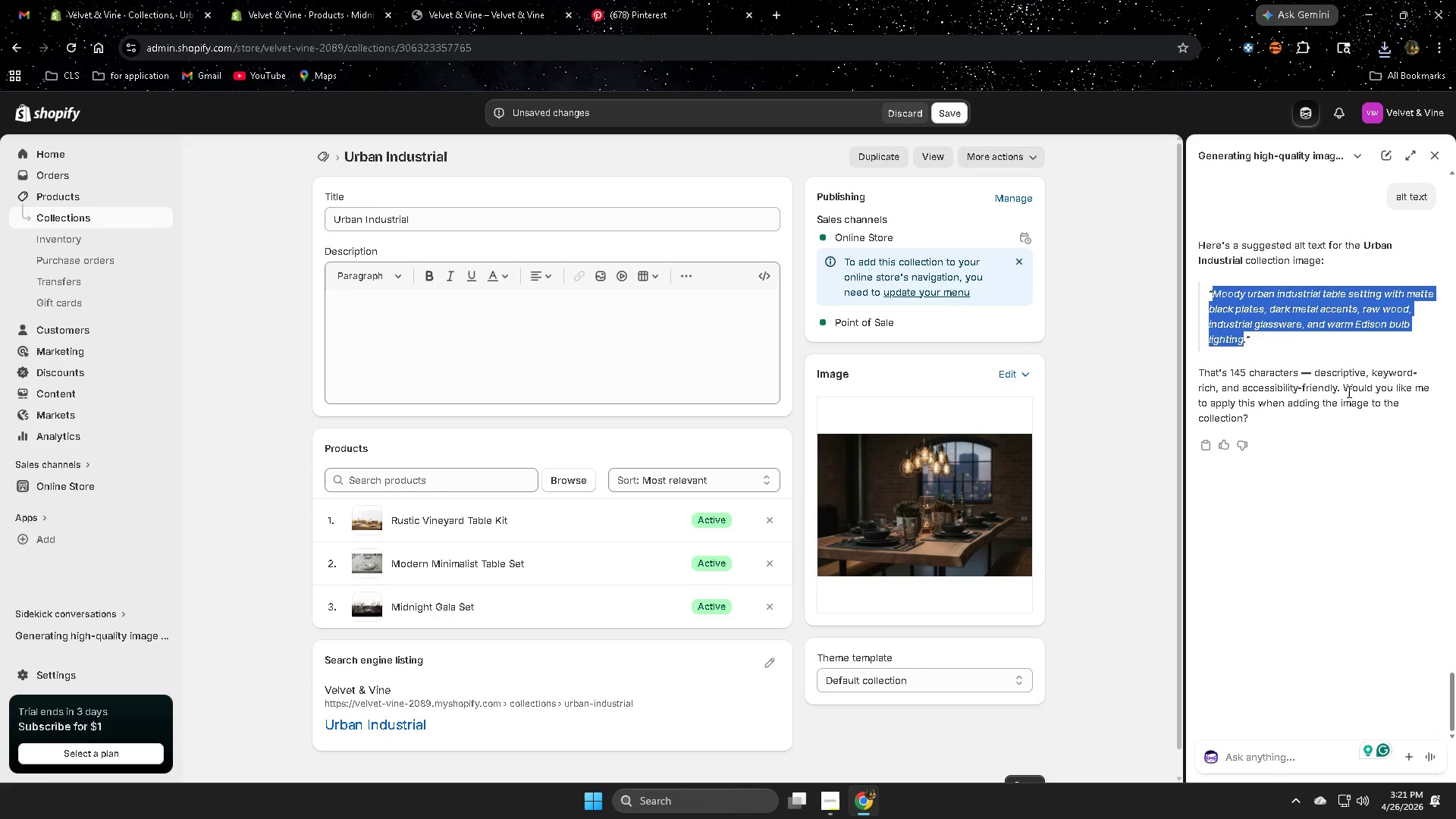 
key(Control+C)
 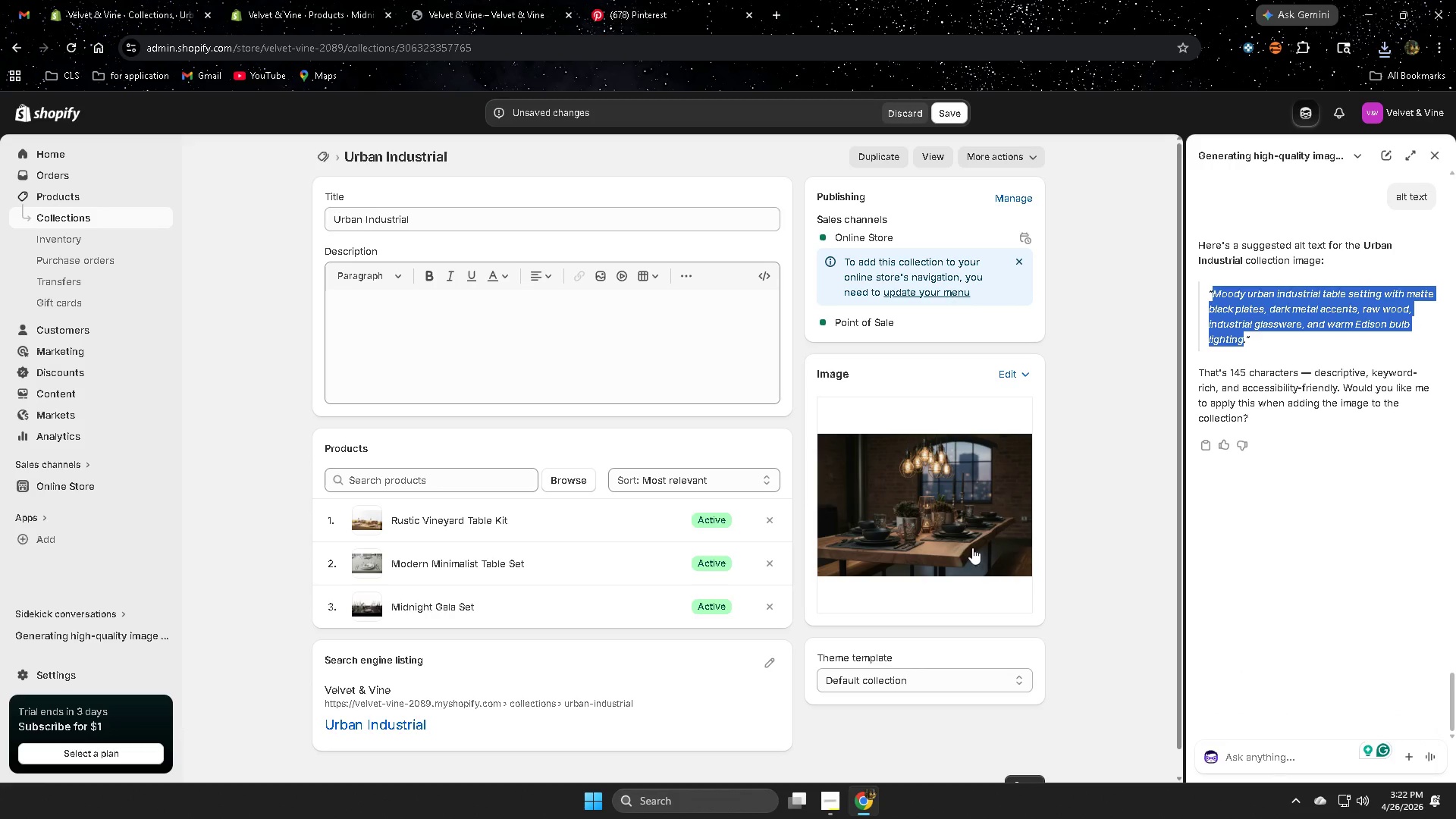 
left_click([943, 519])
 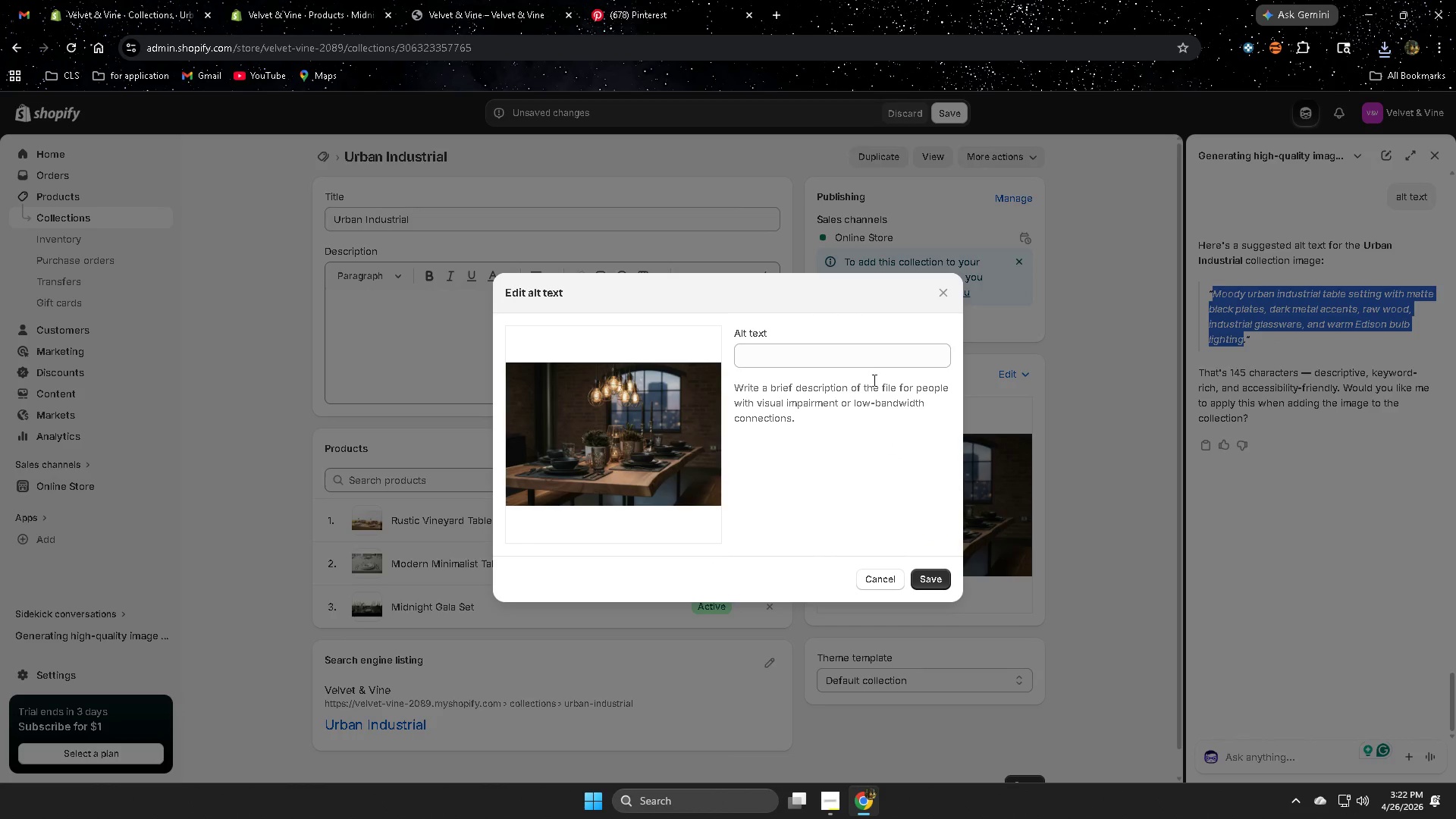 
left_click([872, 365])
 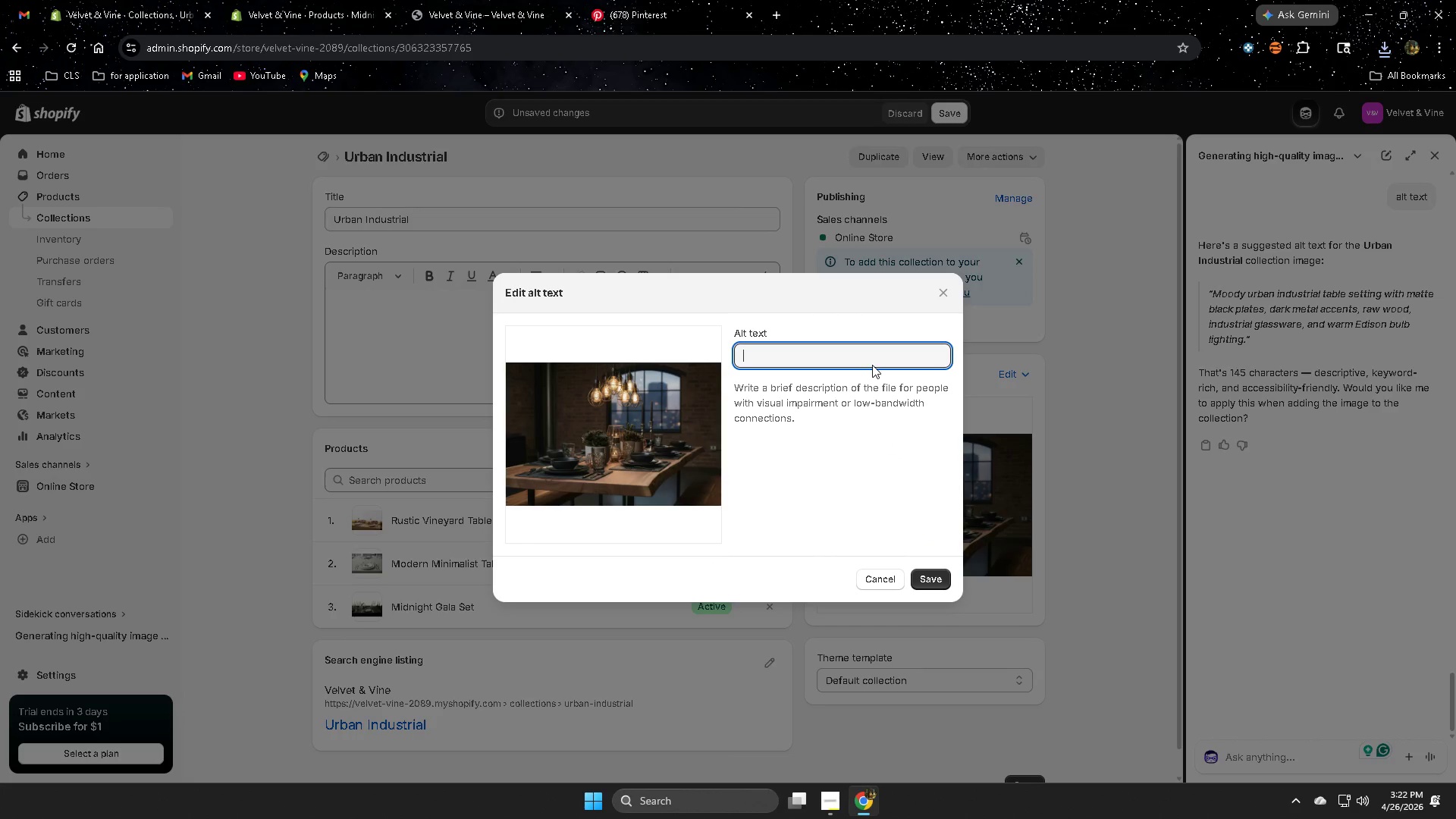 
key(Control+ControlLeft)
 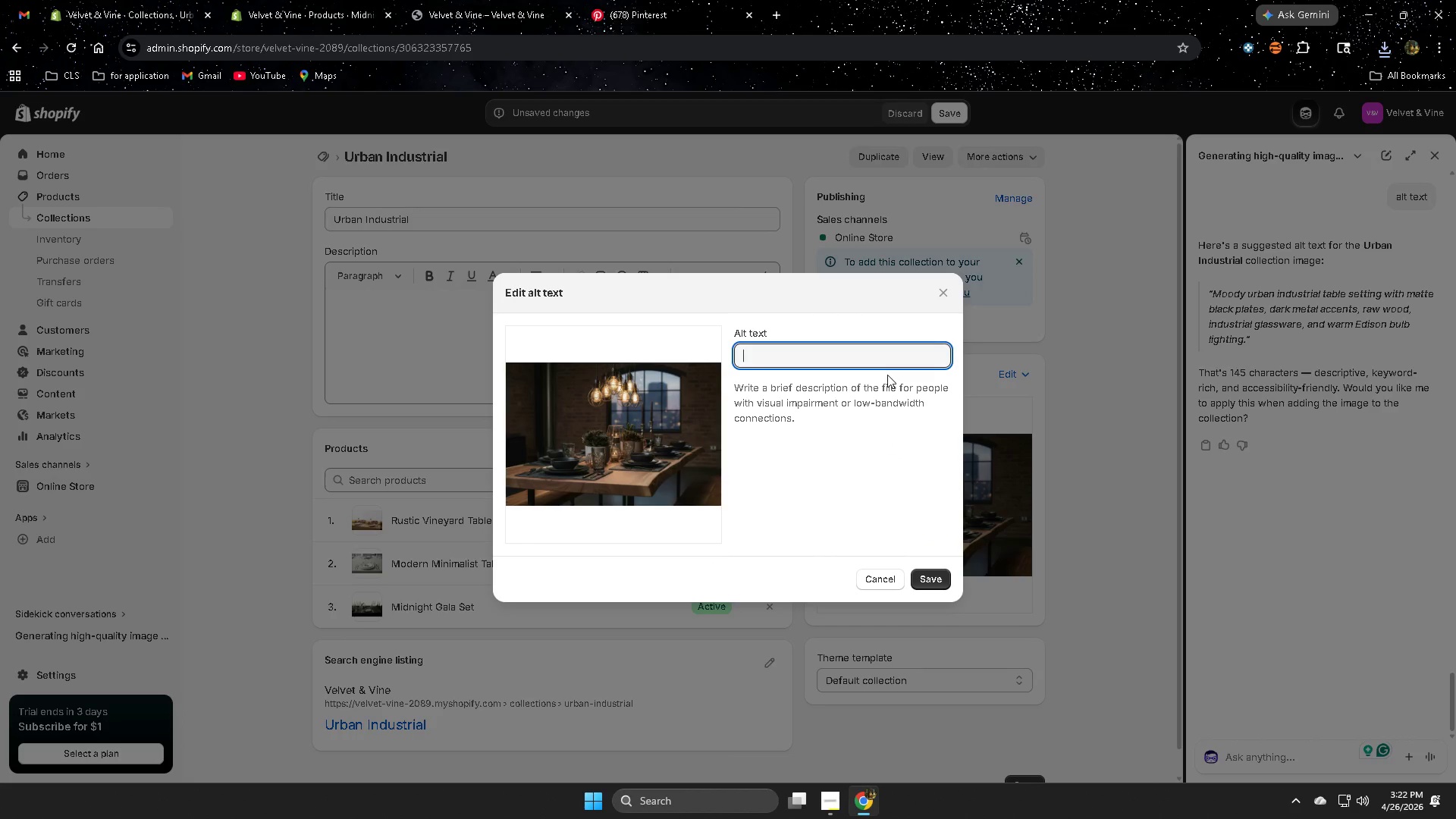 
key(Control+V)
 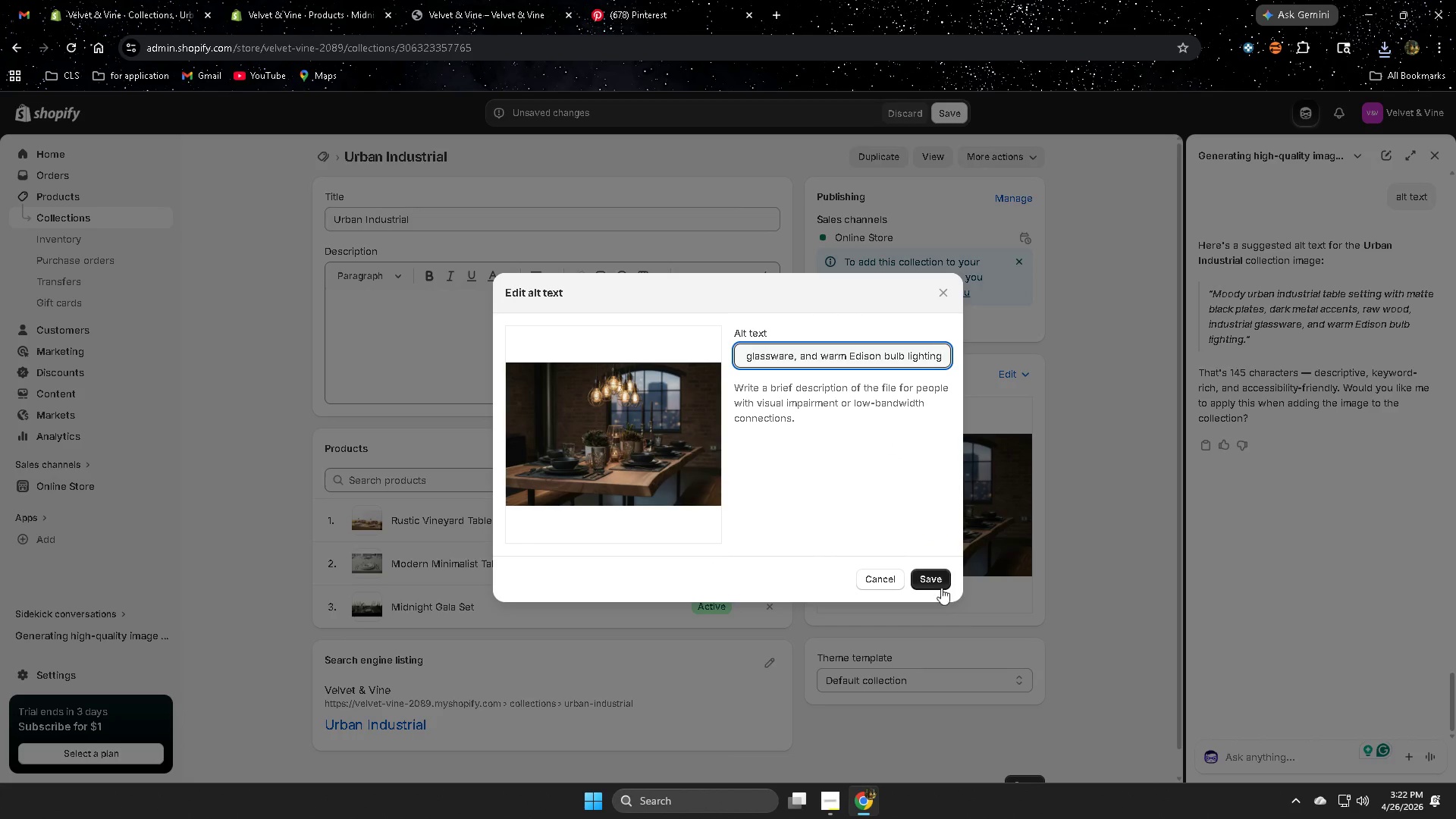 
left_click([940, 579])
 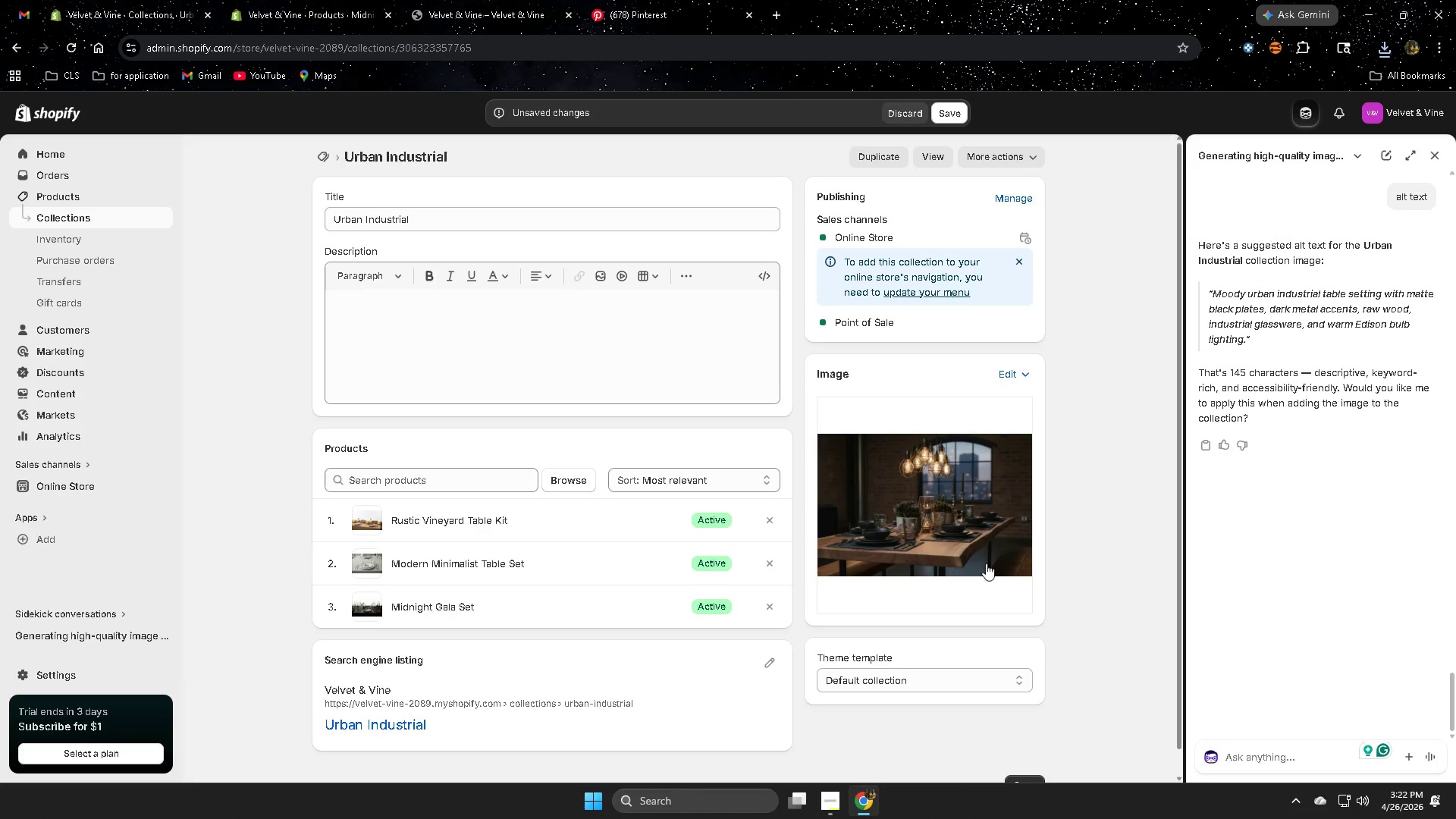 
scroll: coordinate [1005, 554], scroll_direction: up, amount: 2.0
 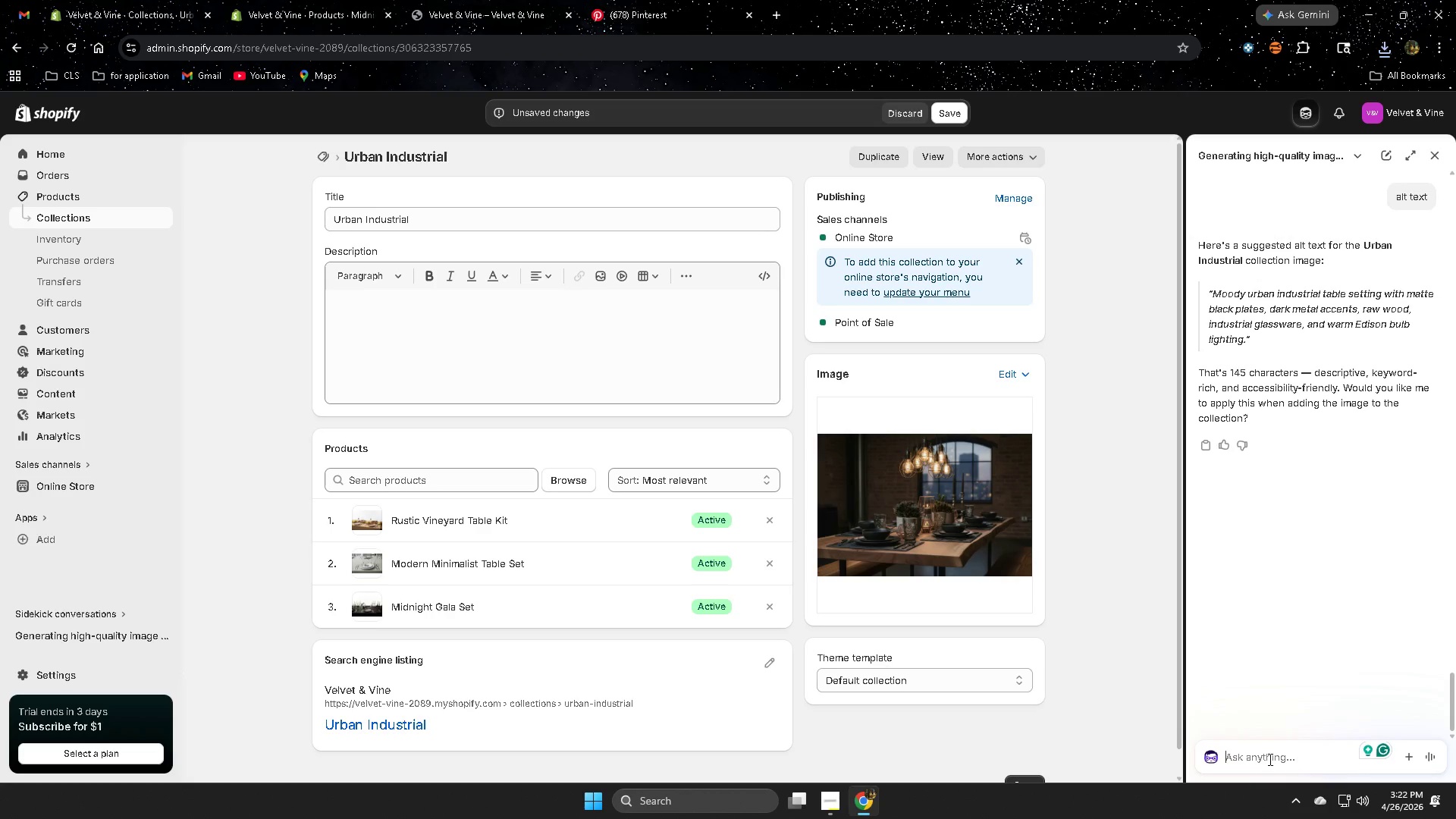 
type(also the )
key(Backspace)
key(Backspace)
key(Backspace)
key(Backspace)
type(to the other cok)
key(Backspace)
type(llection)
 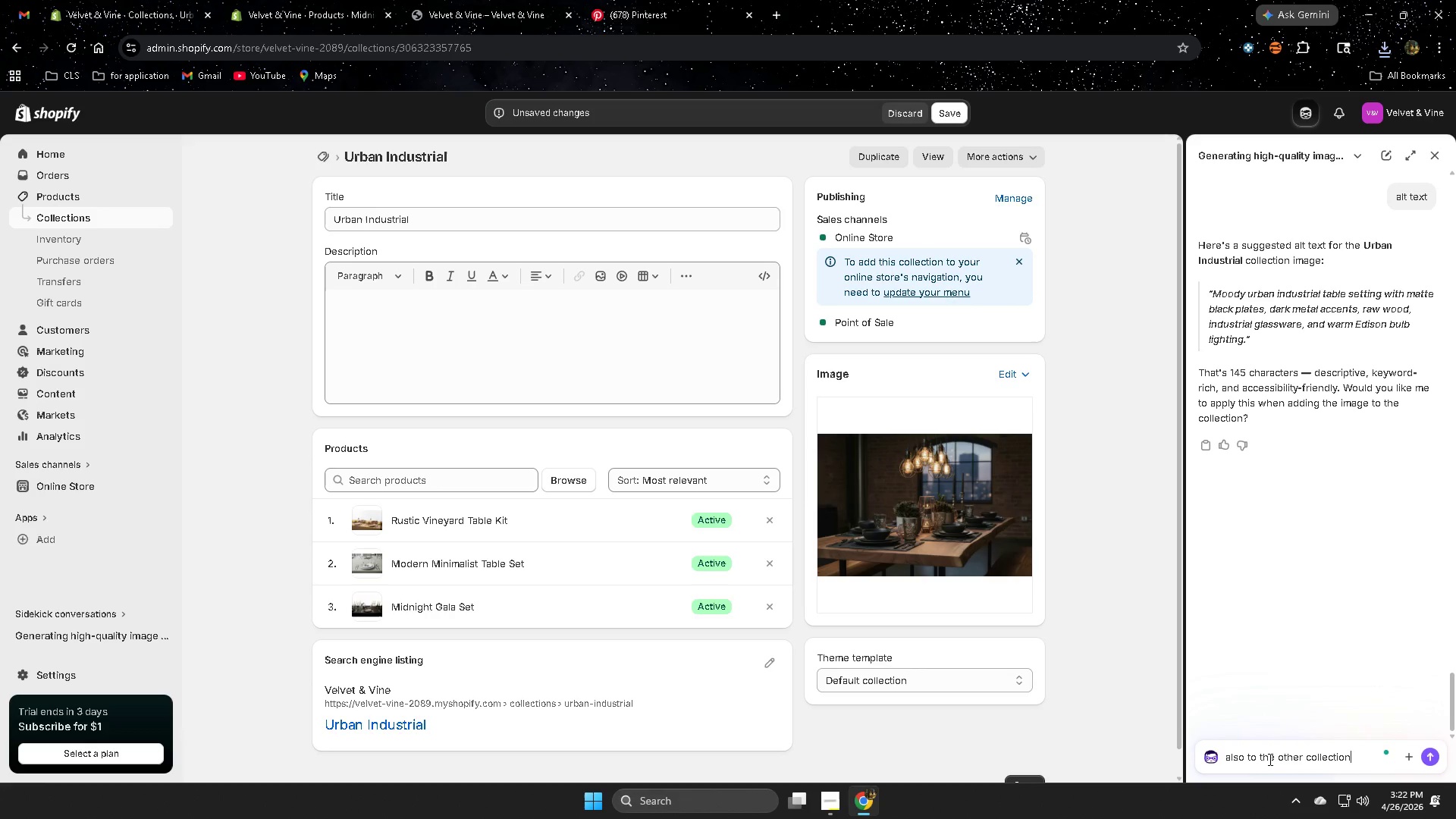 
key(Enter)
 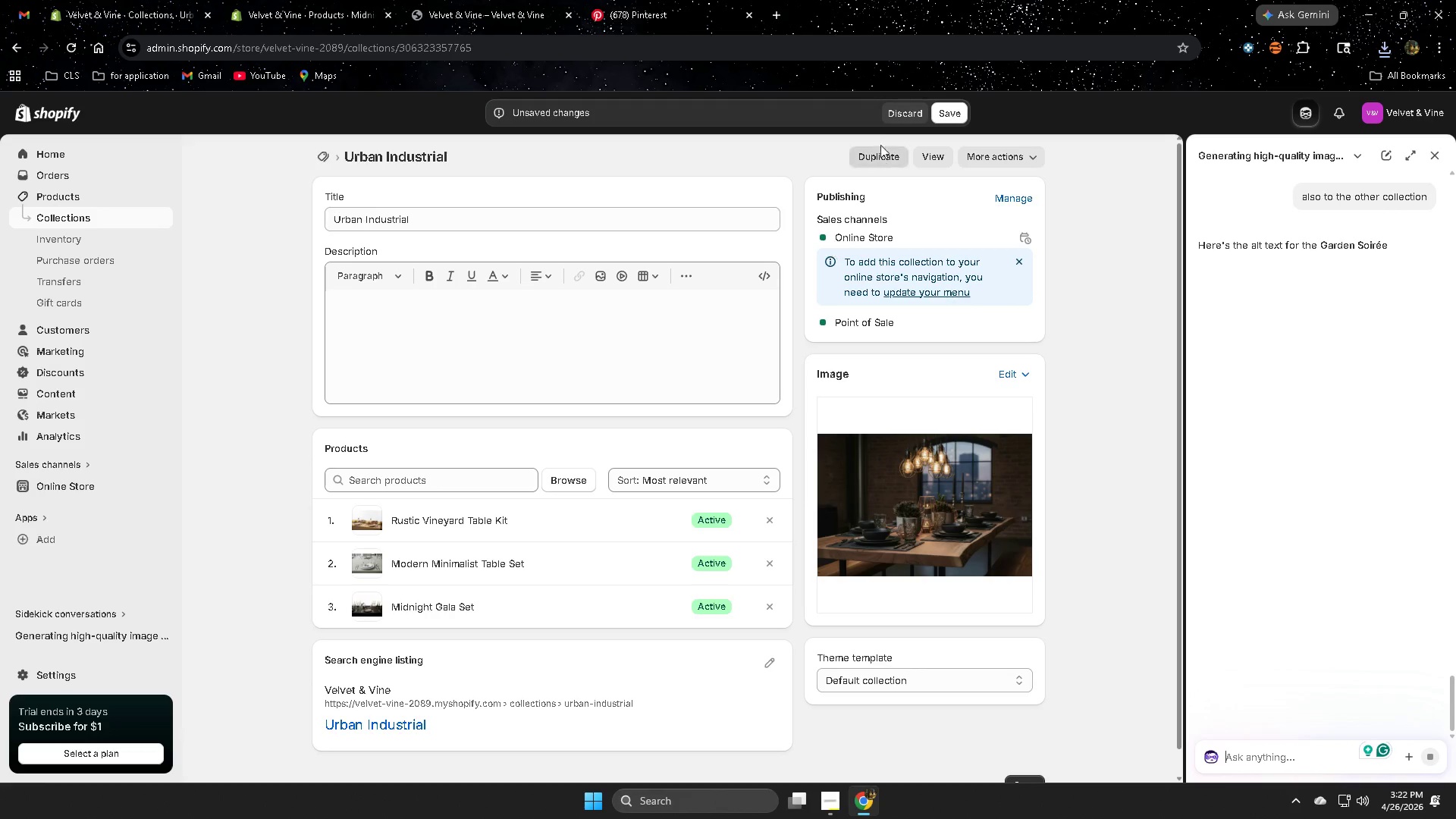 
left_click([956, 116])
 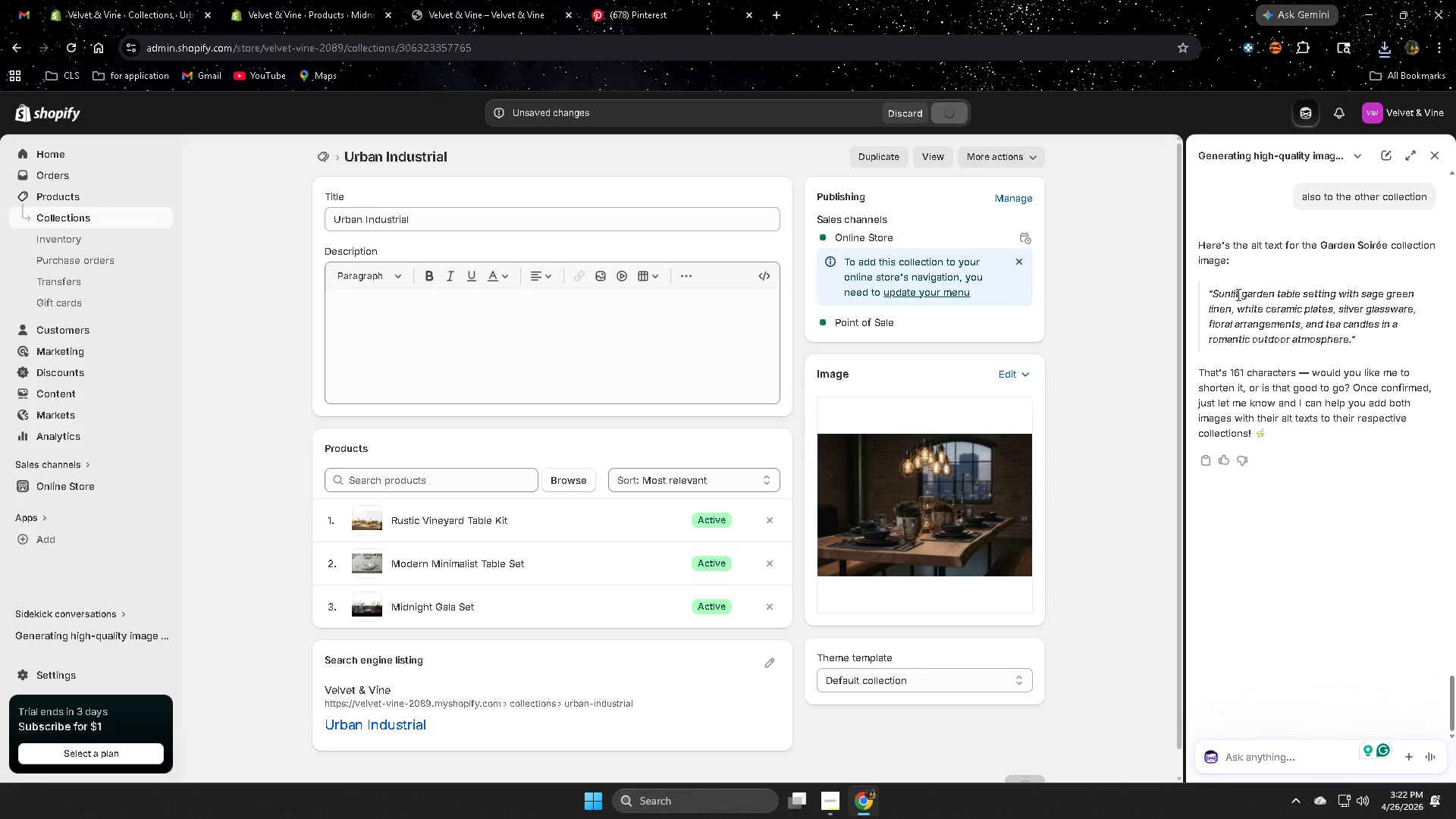 
left_click([1237, 294])
 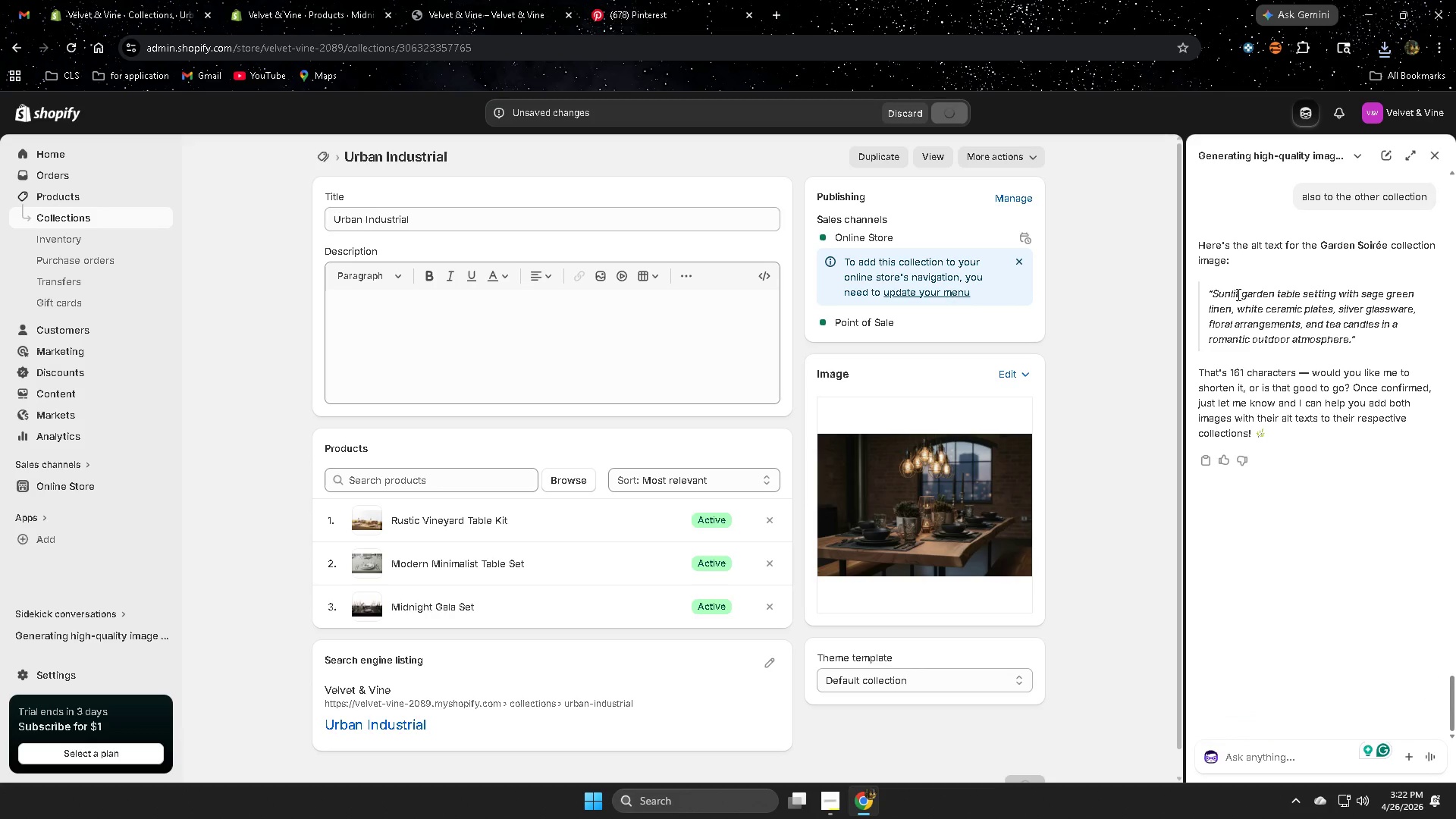 
left_click_drag(start_coordinate=[1237, 294], to_coordinate=[1297, 345])
 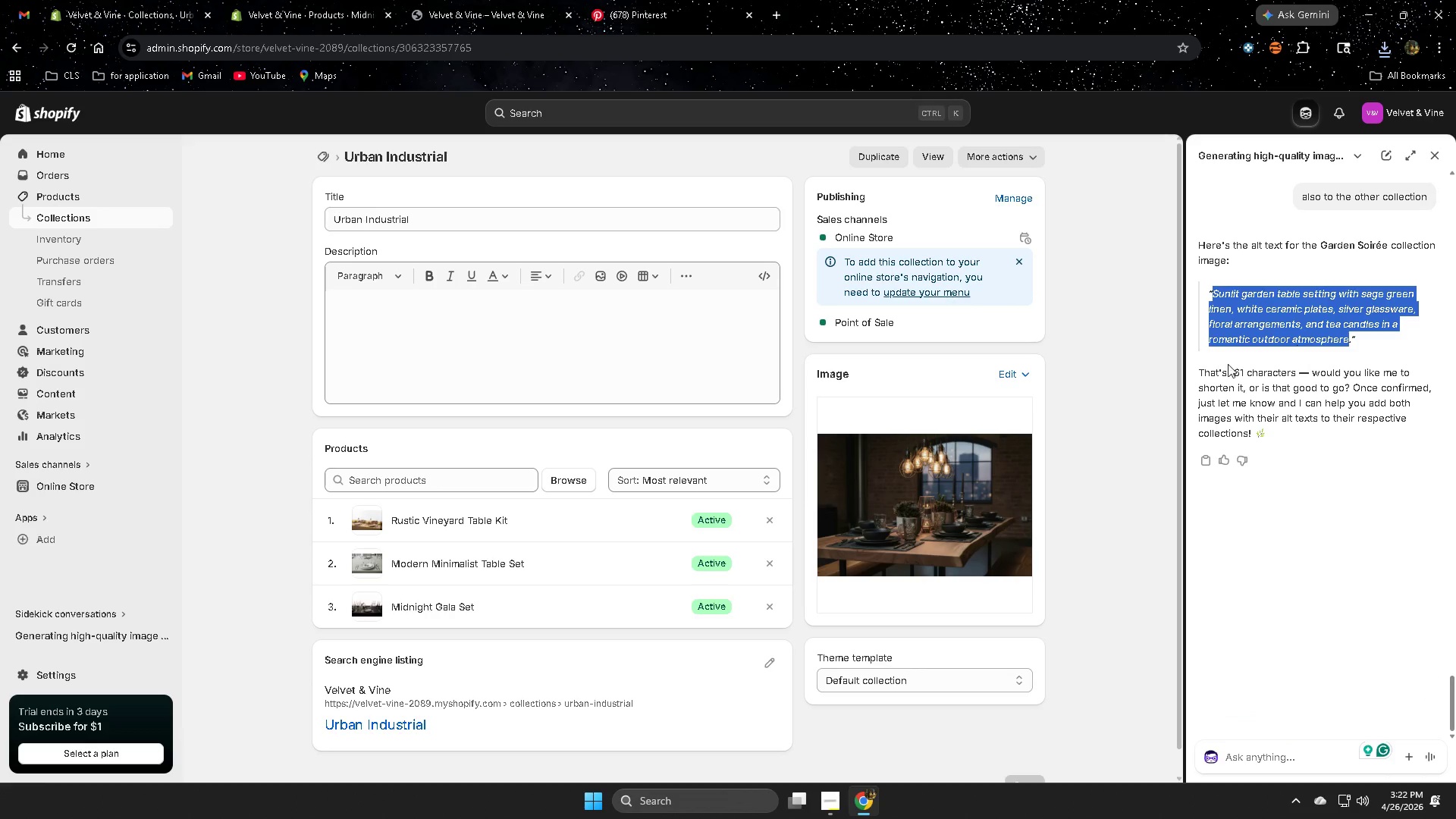 
key(Control+ControlLeft)
 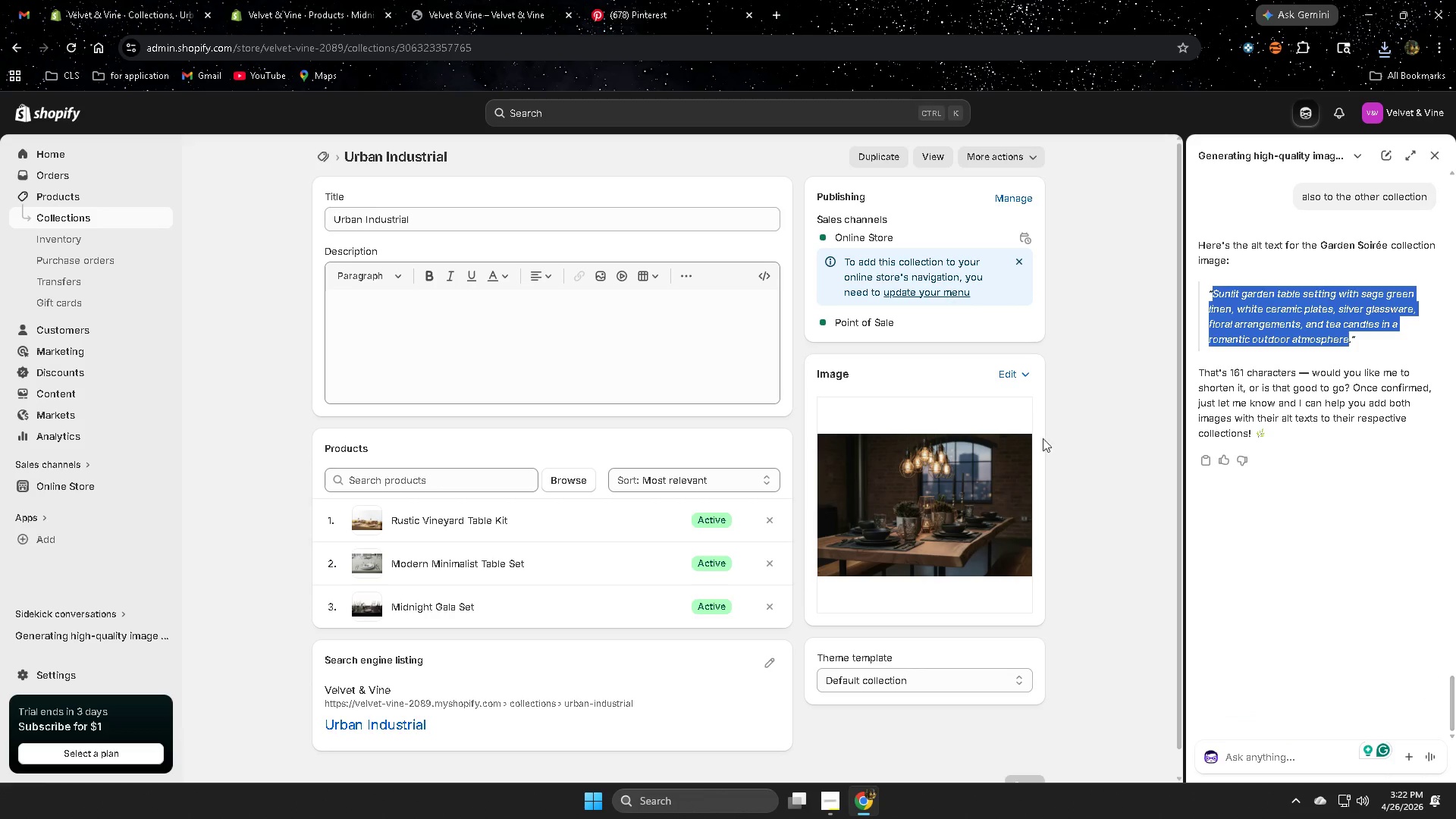 
key(Control+C)
 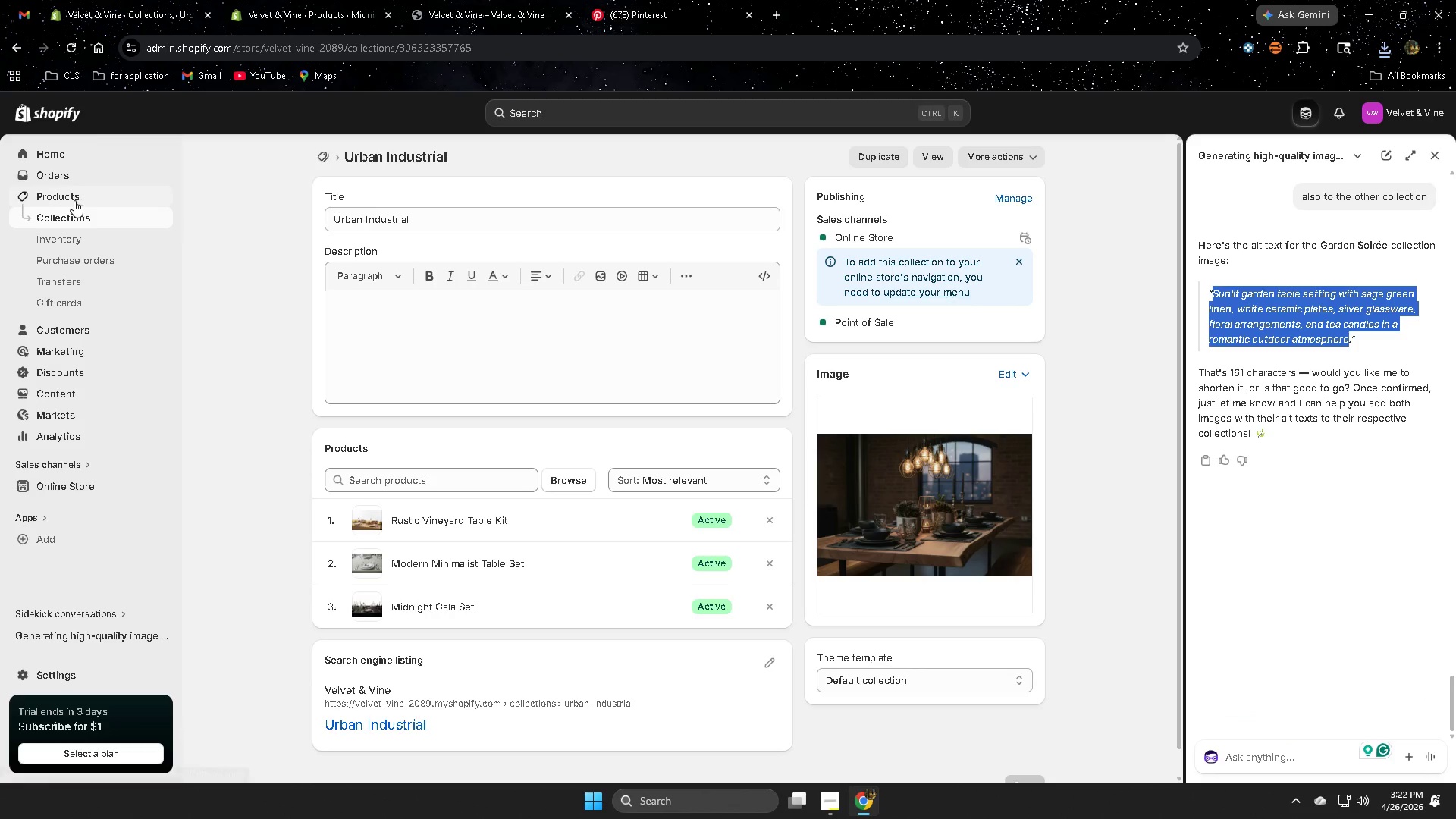 
left_click([74, 221])
 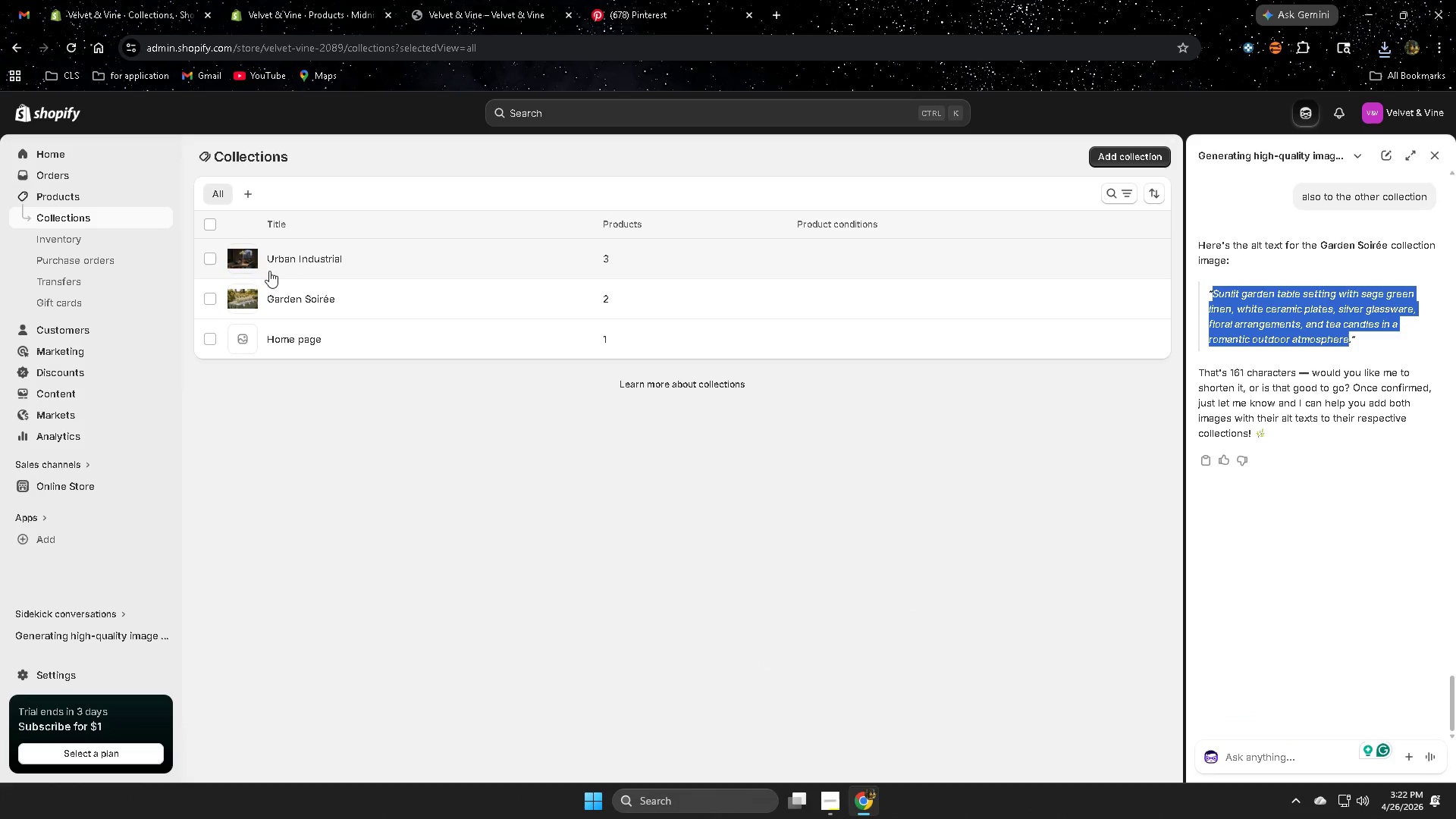 
left_click([244, 291])
 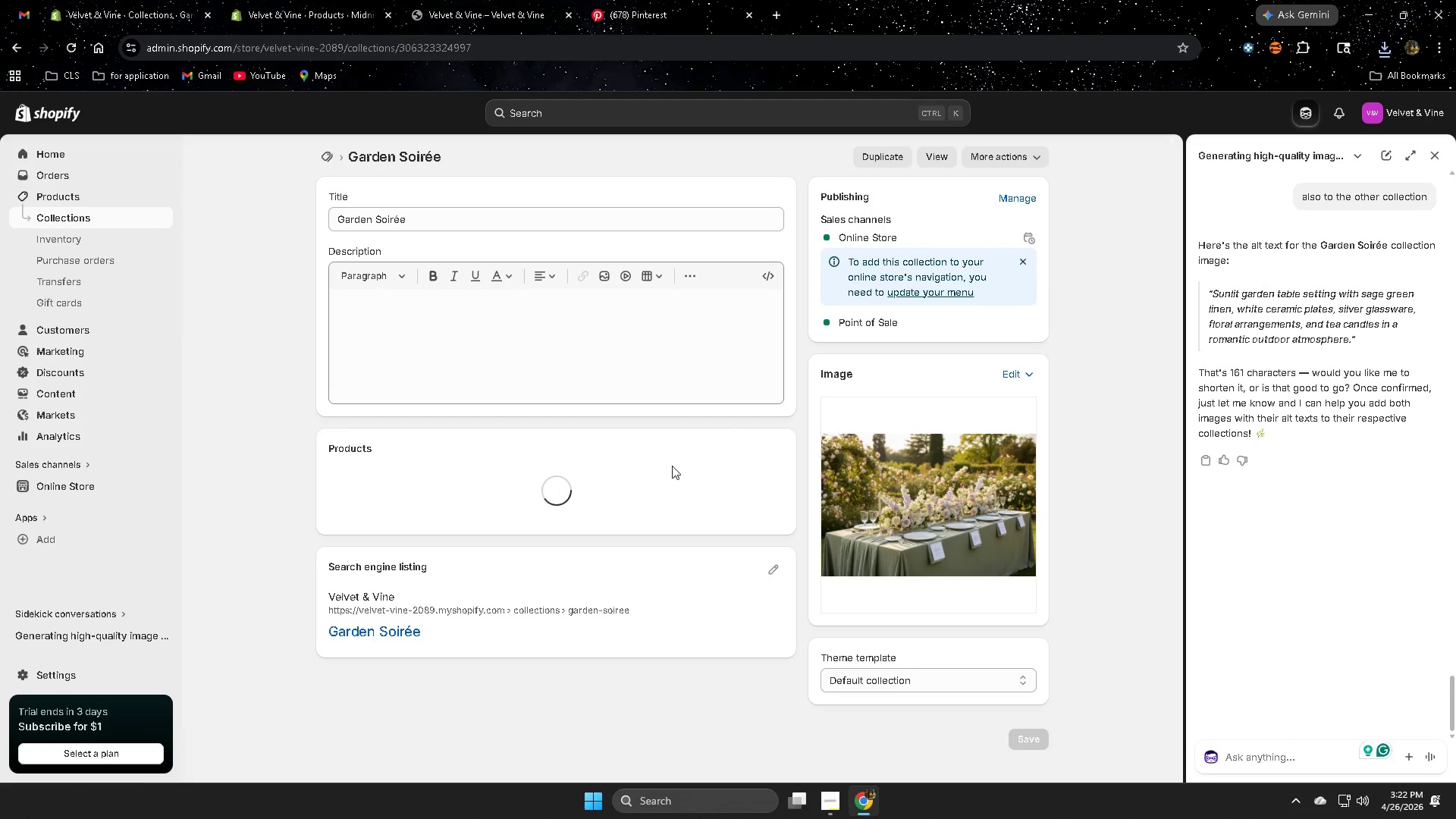 
left_click([961, 516])
 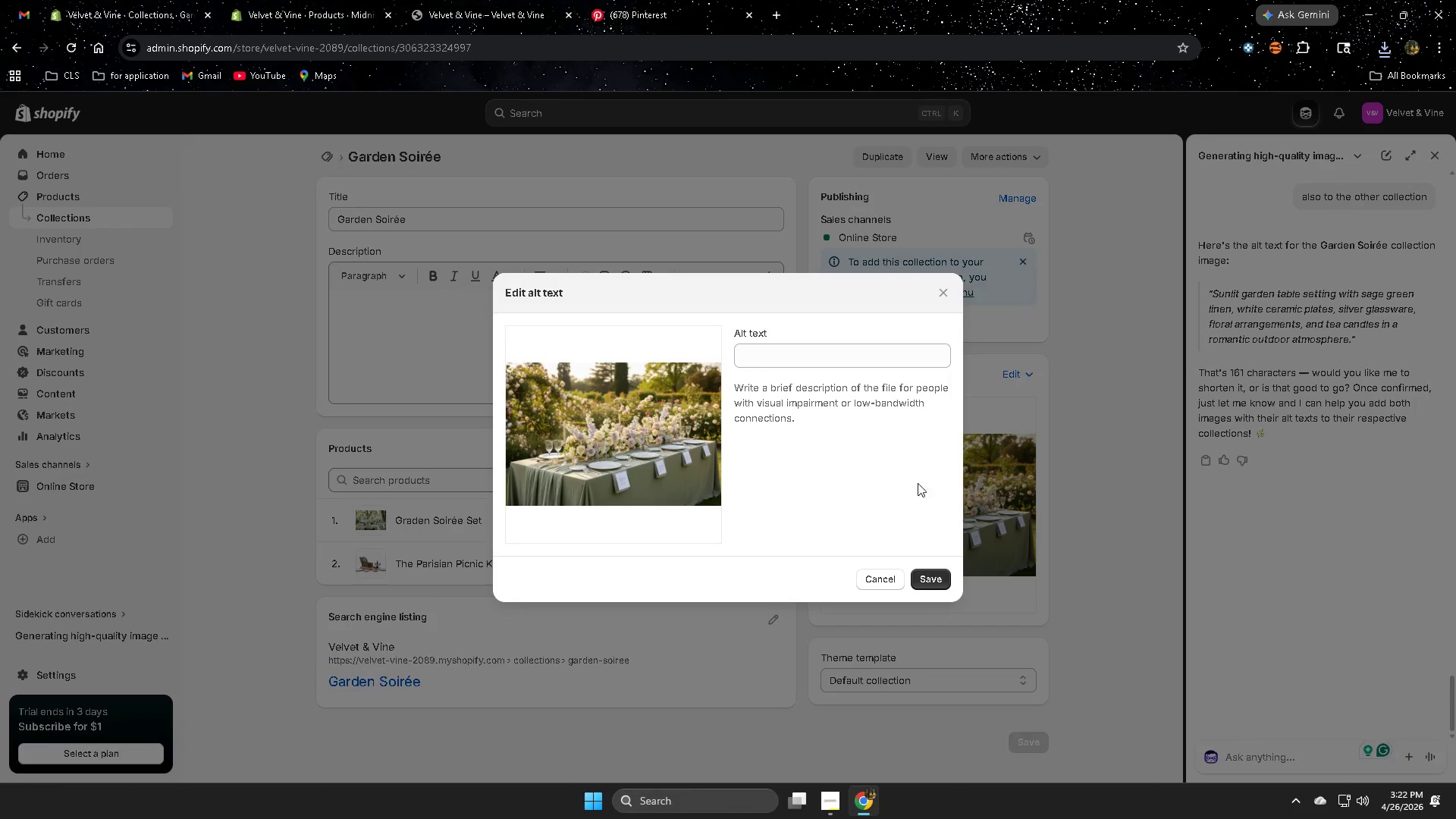 
key(Control+ControlLeft)
 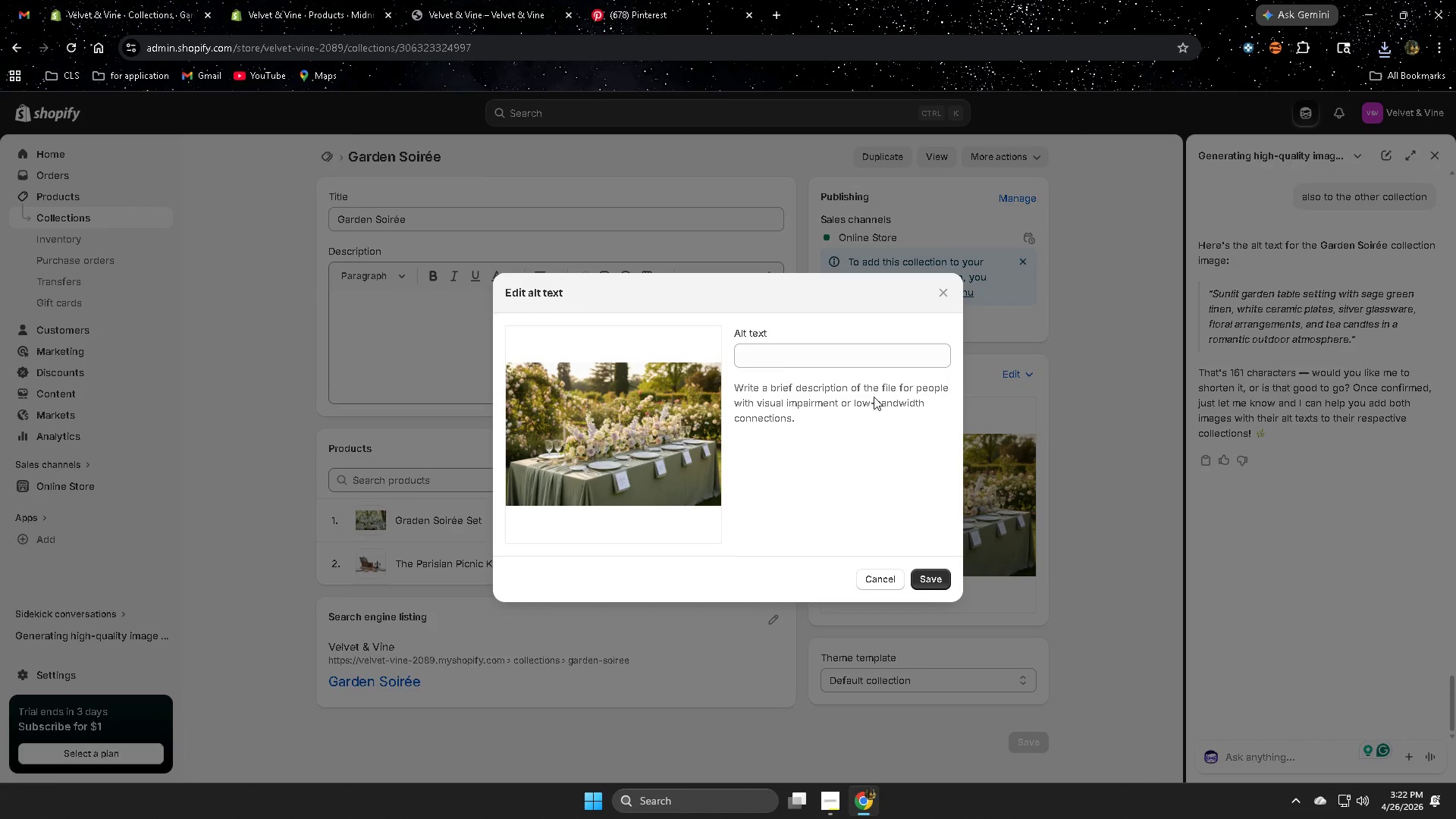 
key(Control+V)
 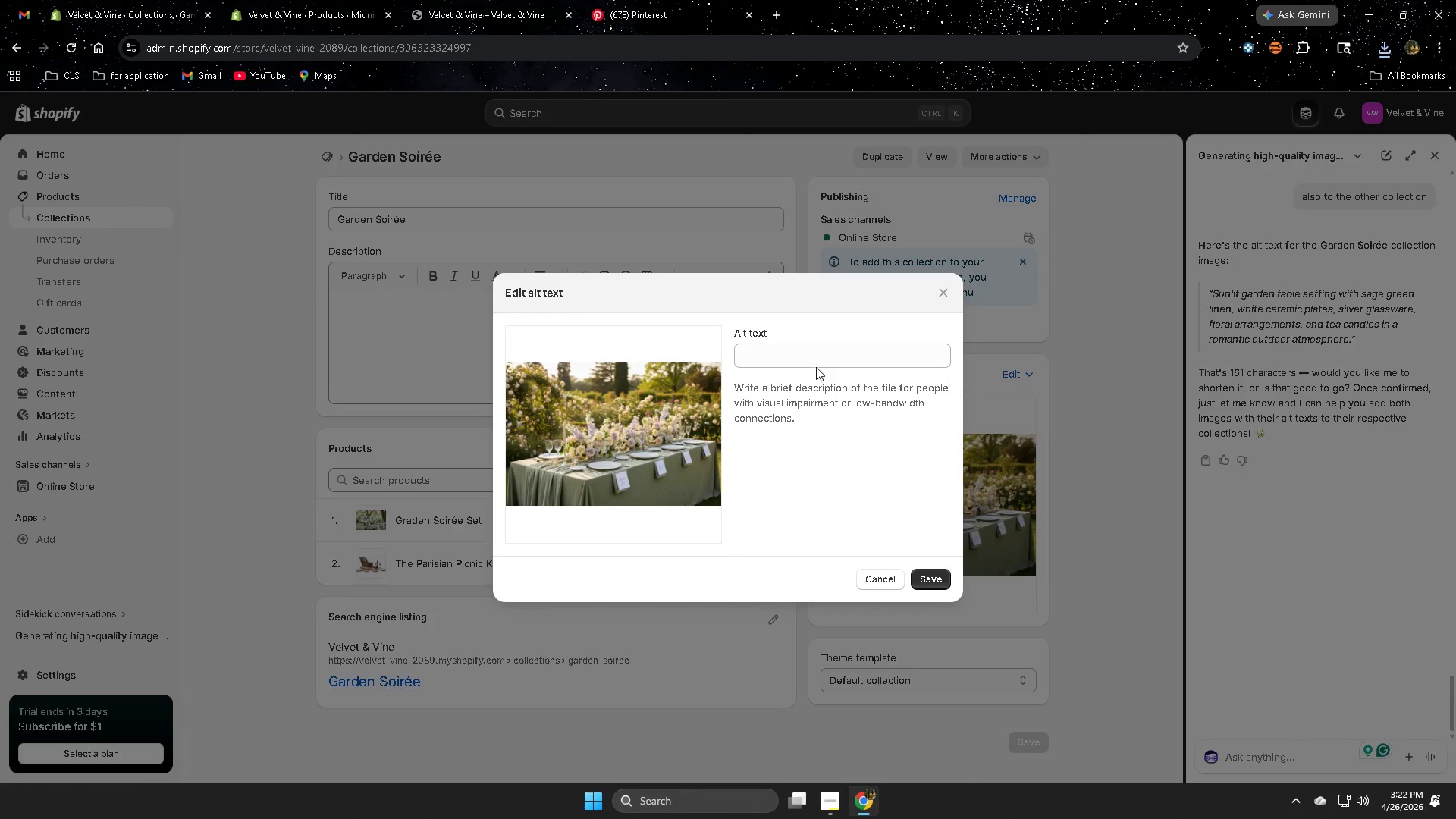 
double_click([815, 359])
 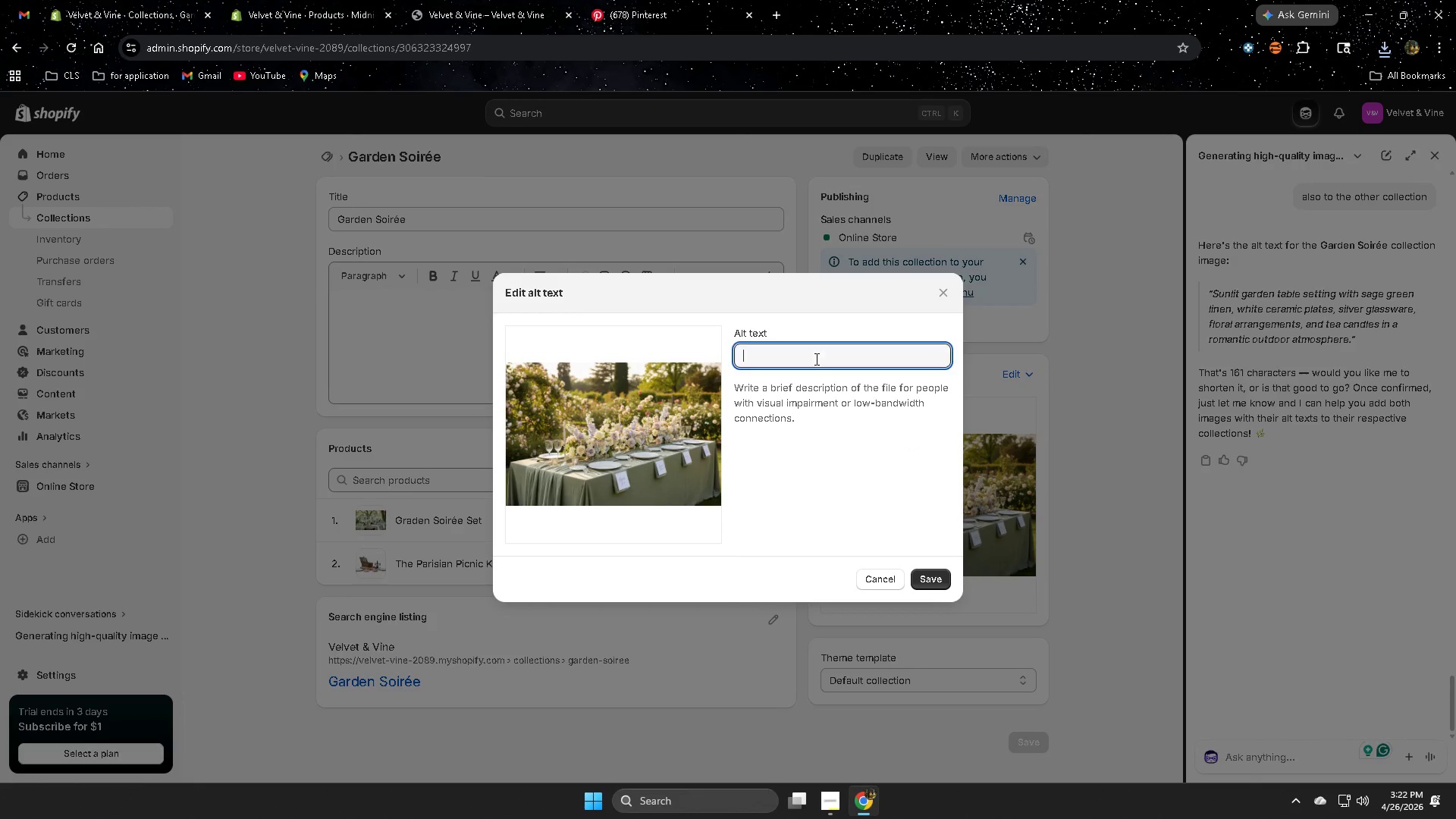 
key(Control+ControlLeft)
 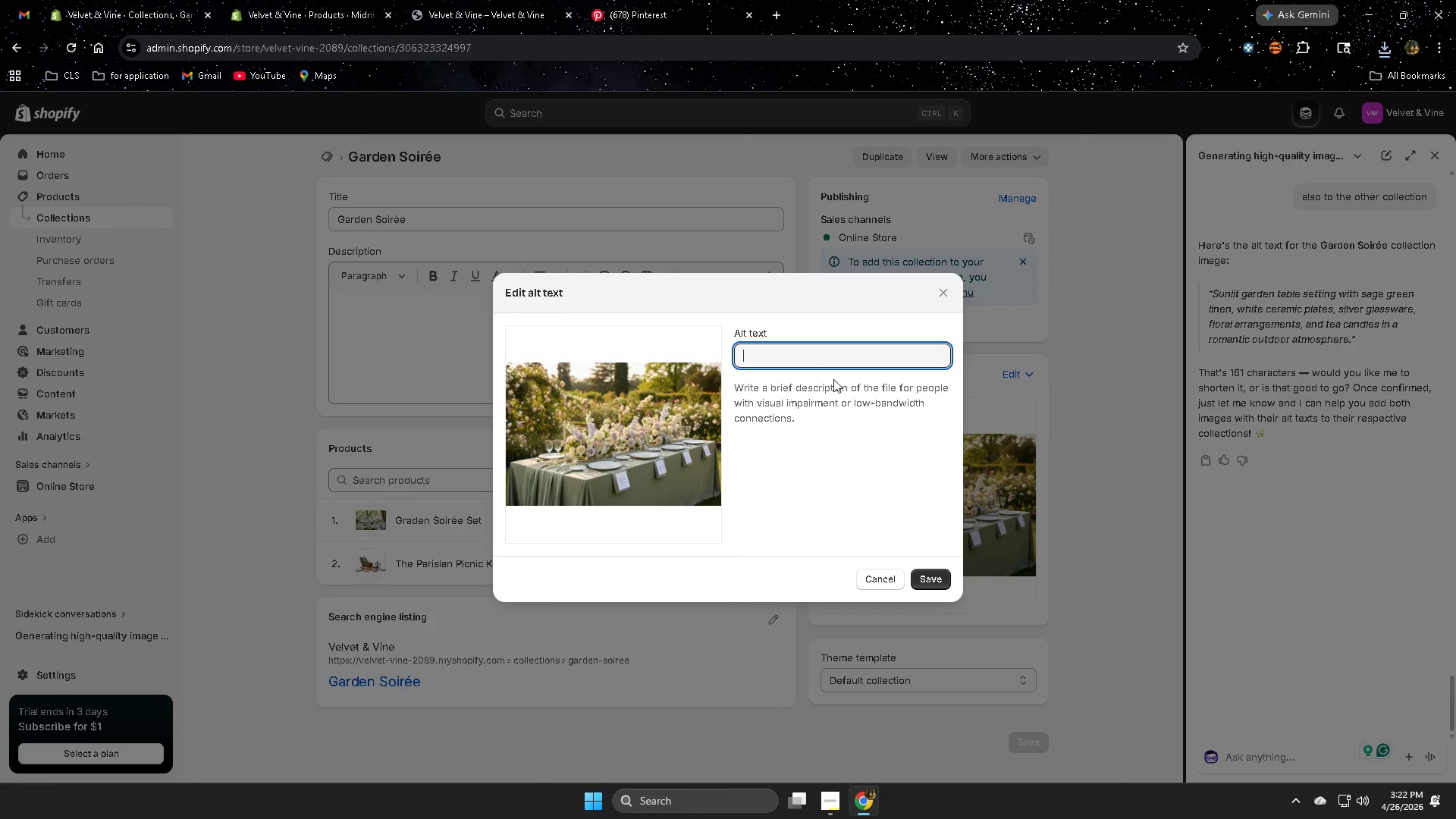 
key(Control+V)
 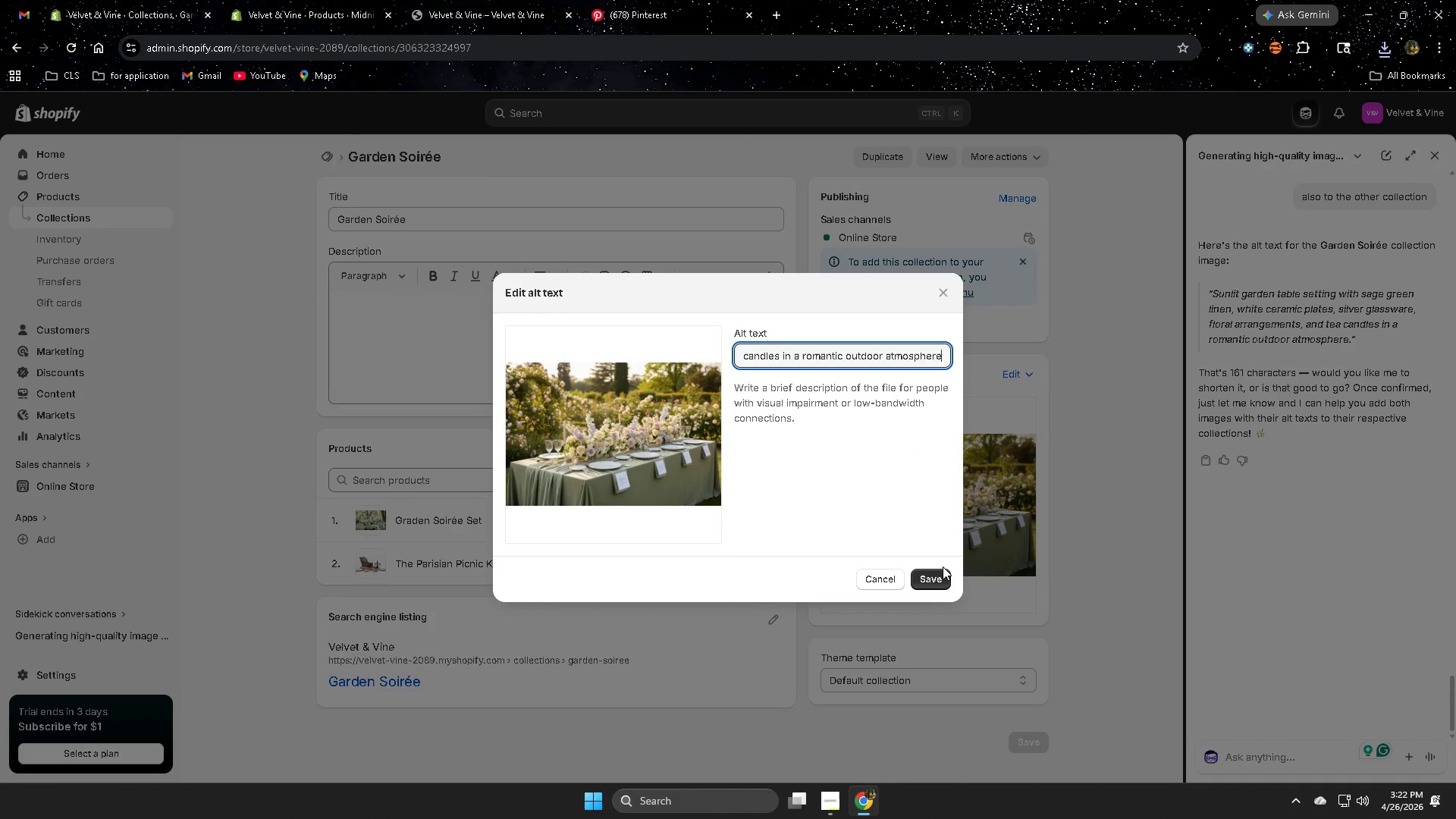 
left_click([940, 578])
 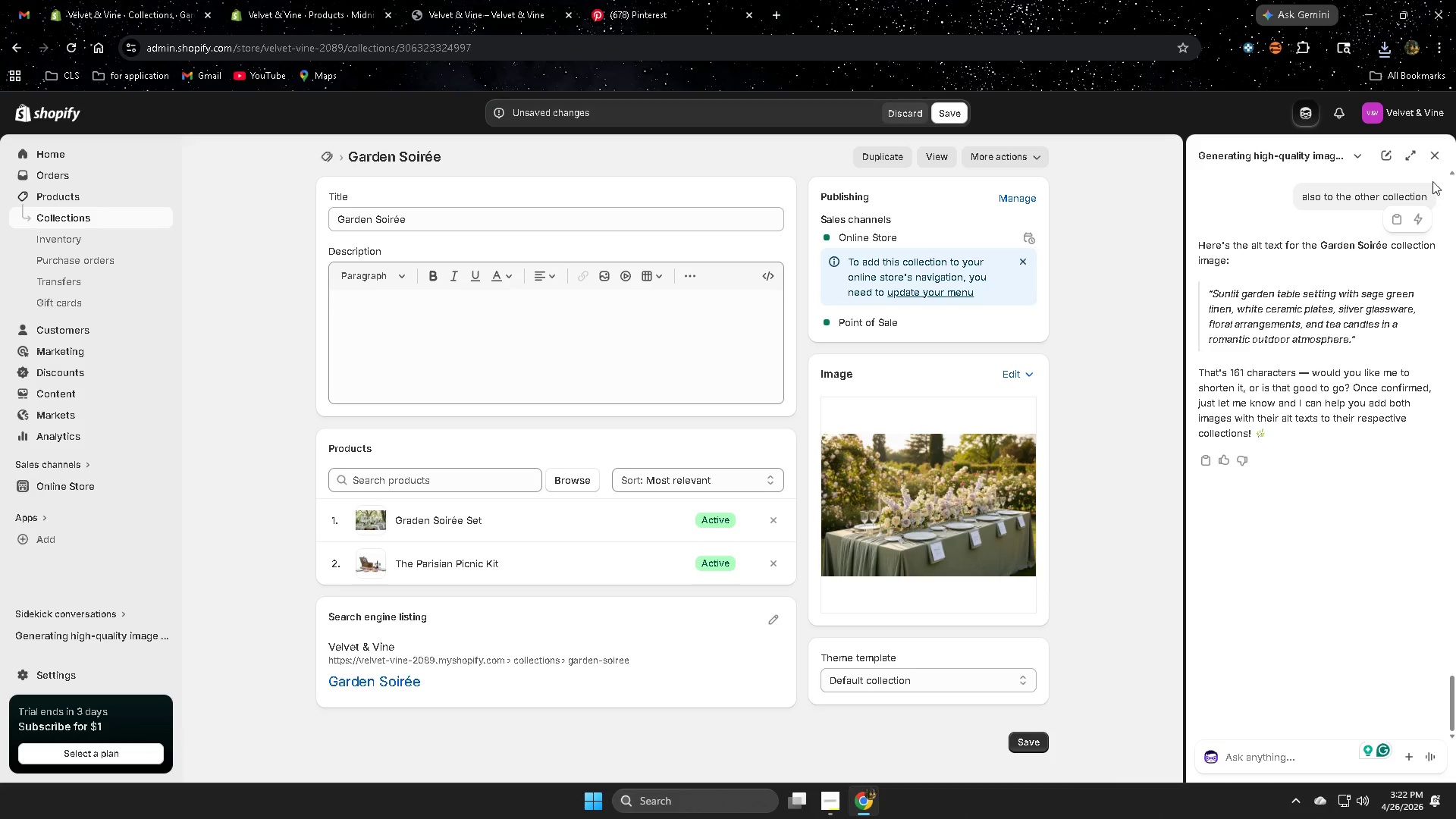 
left_click([1437, 153])
 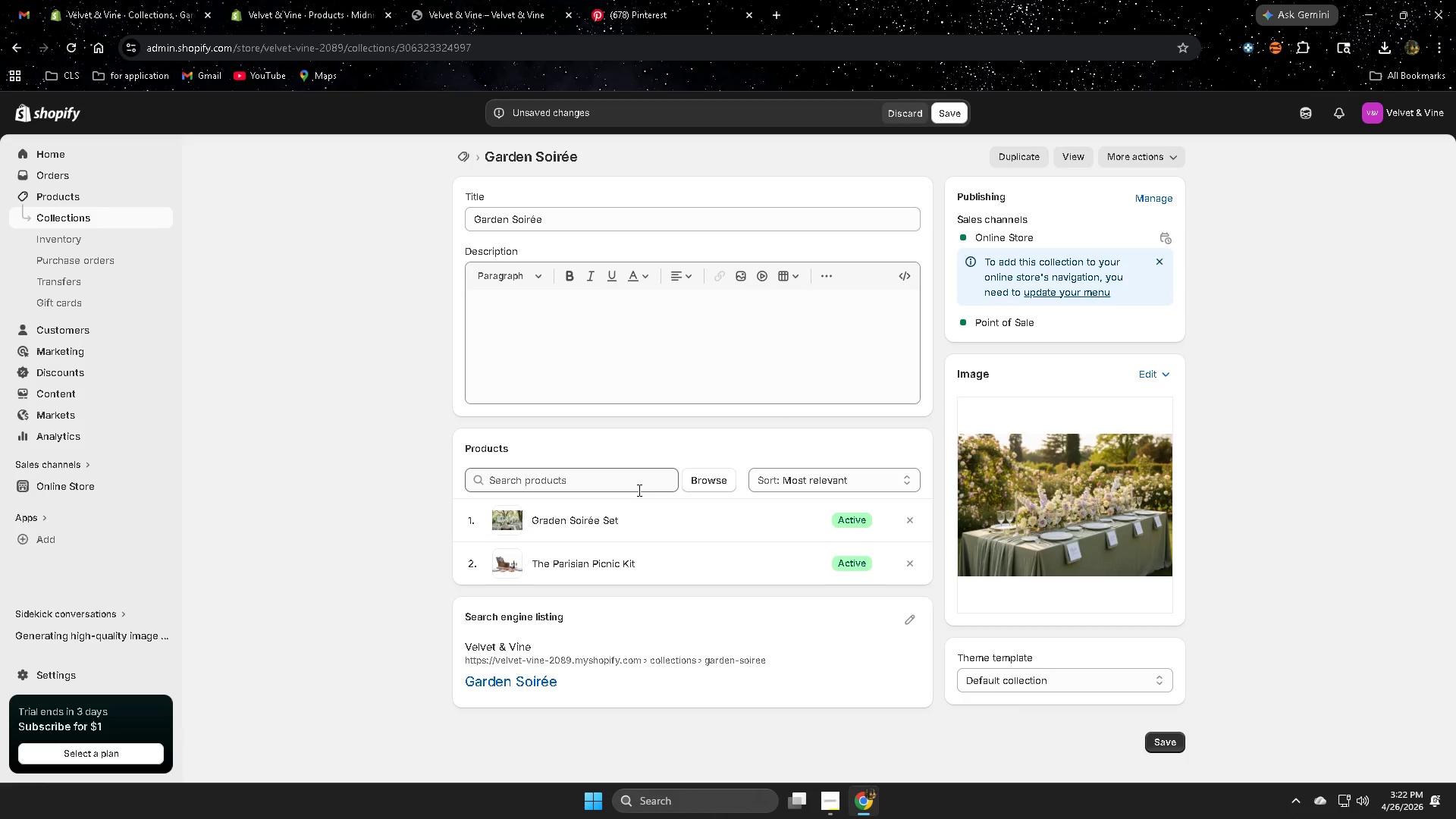 
wait(5.45)
 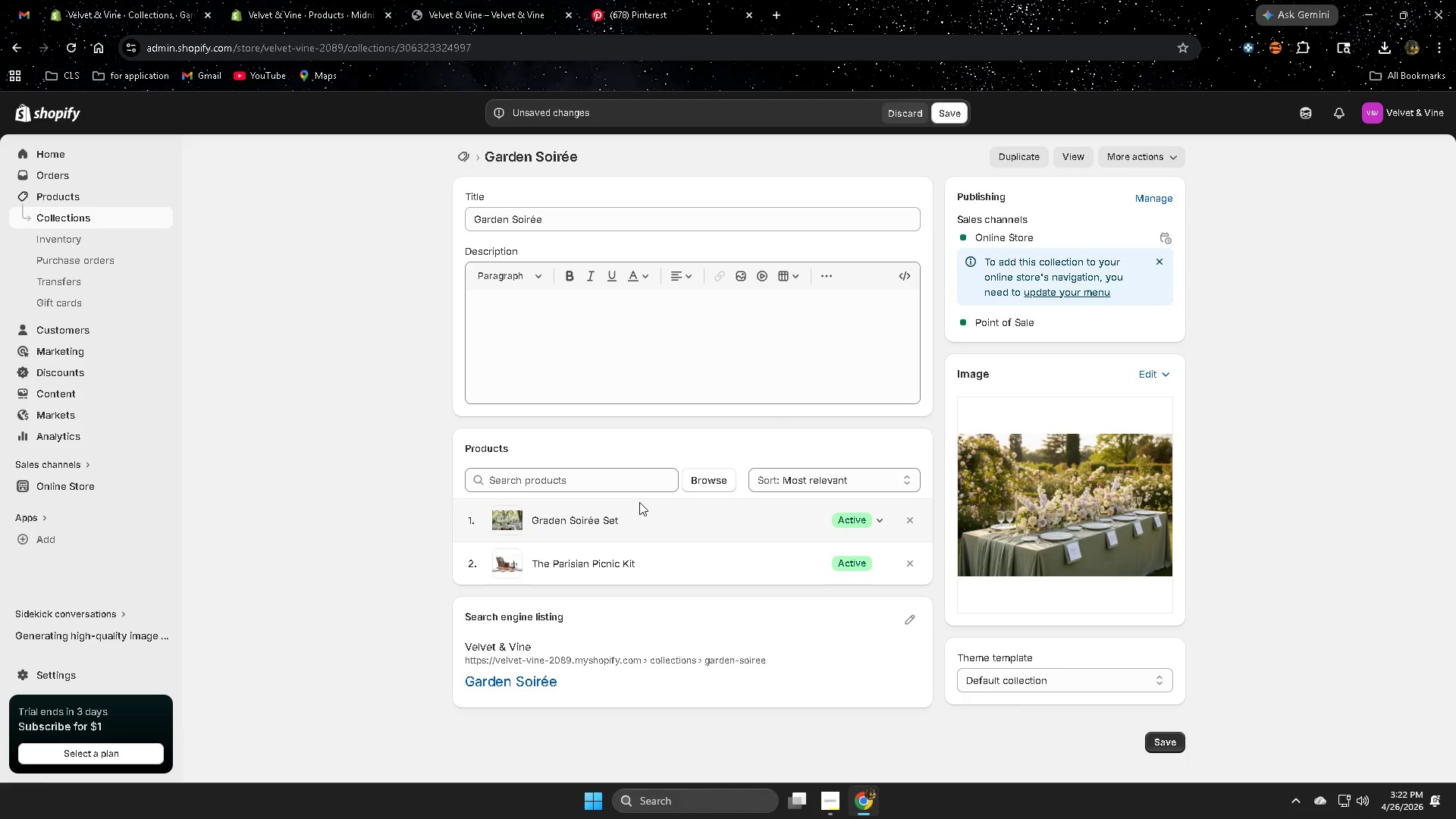 
left_click([959, 112])
 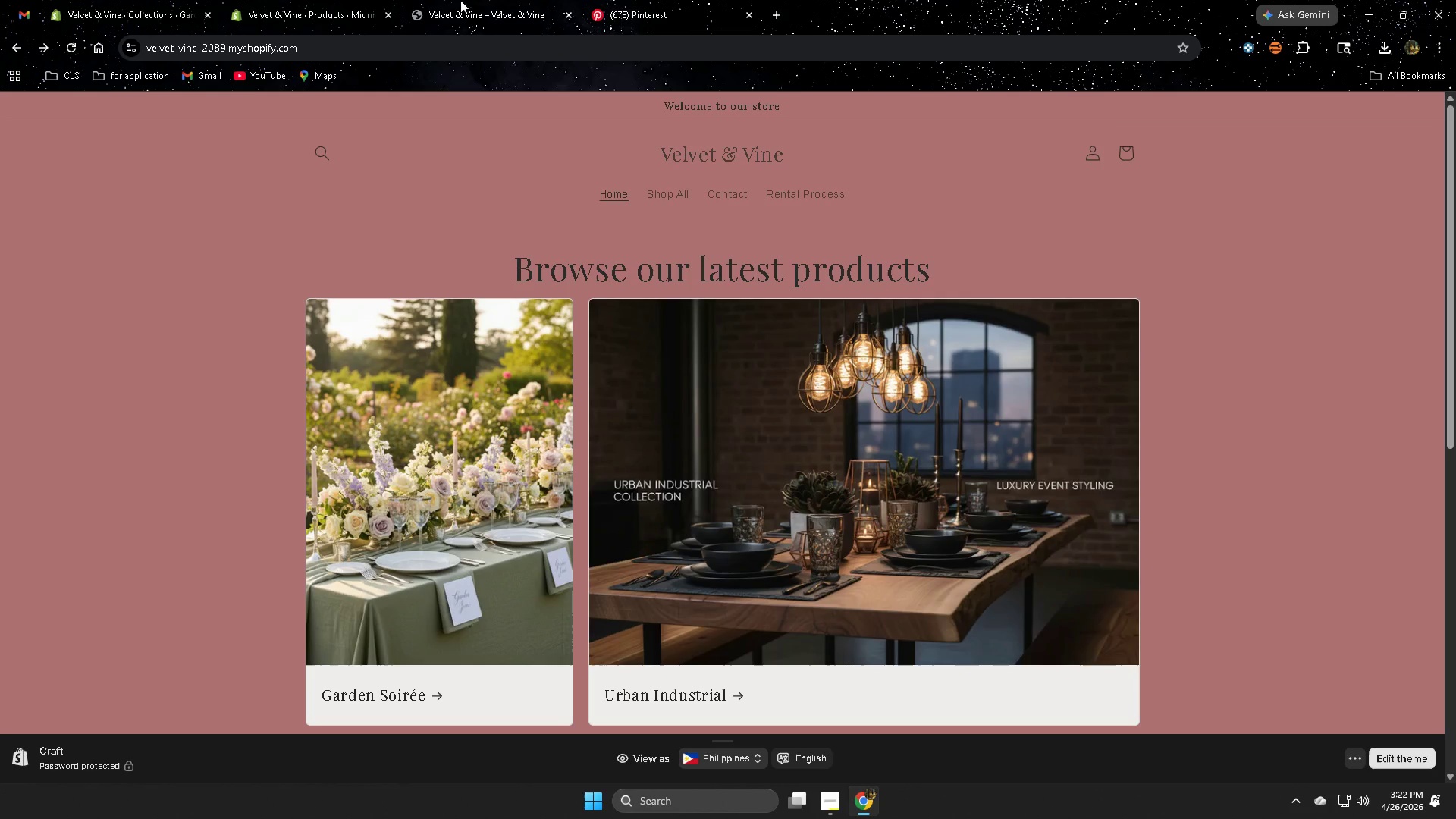 
left_click([74, 46])
 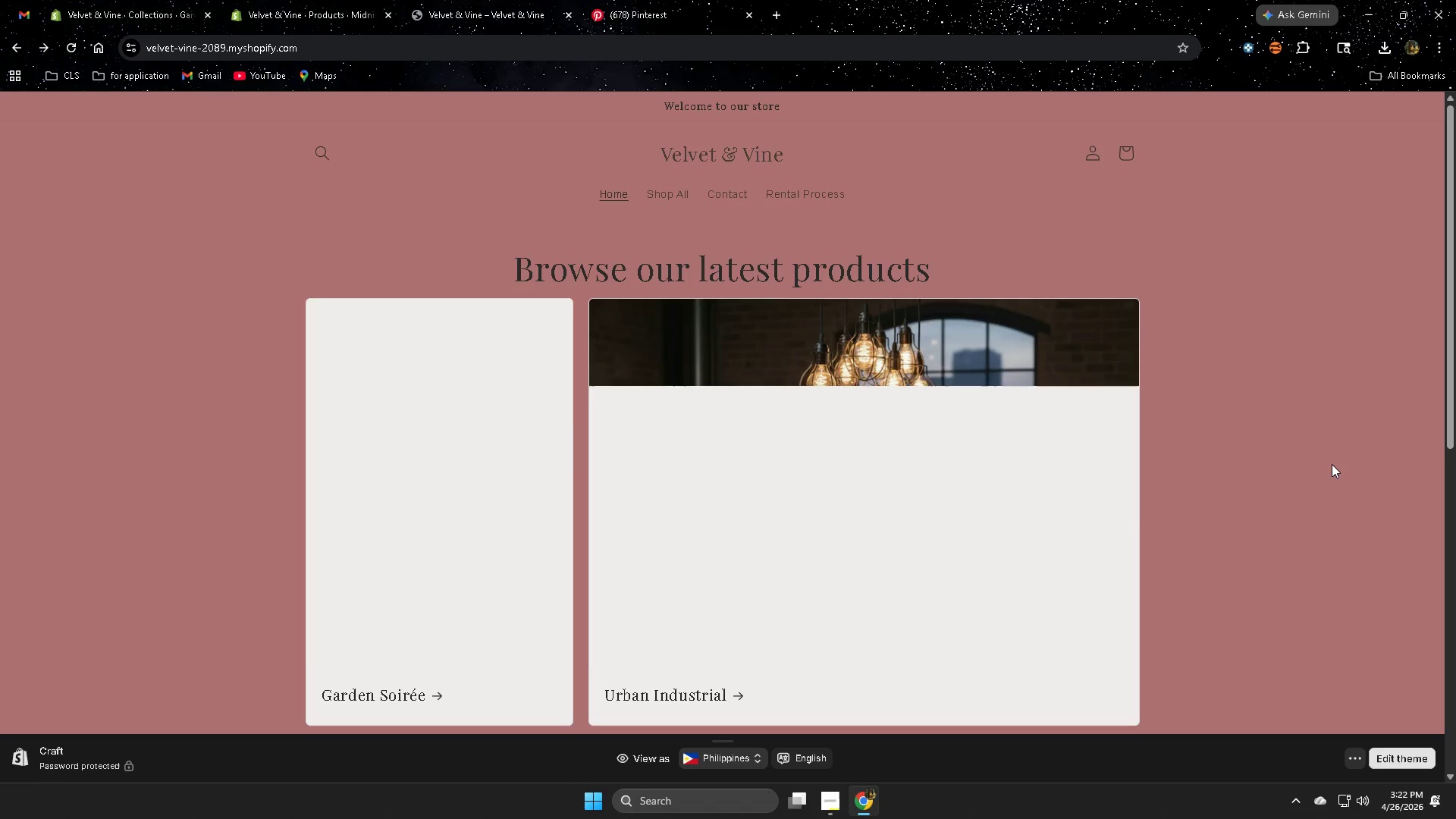 
scroll: coordinate [1331, 464], scroll_direction: down, amount: 2.0
 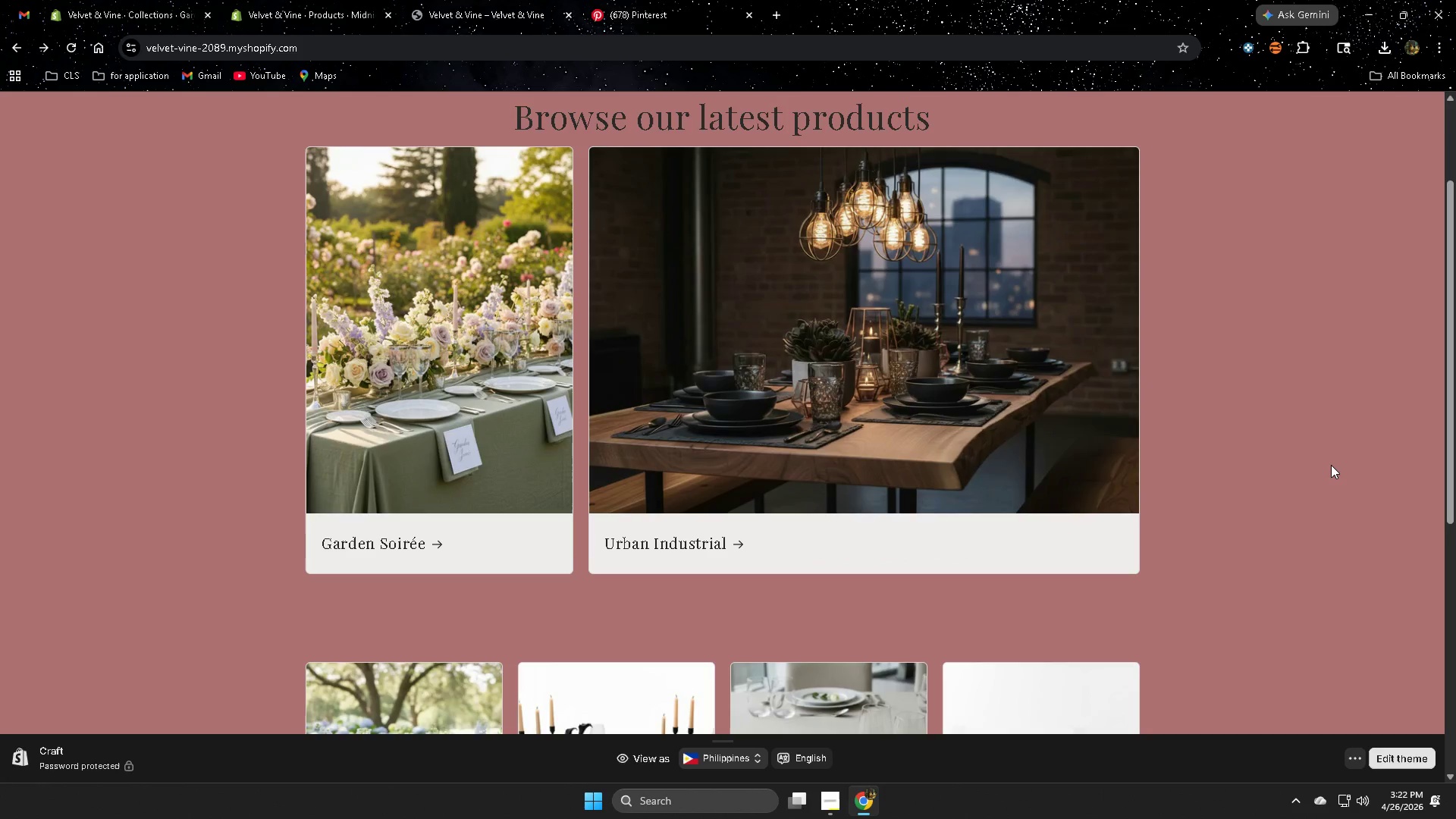 
scroll: coordinate [1331, 465], scroll_direction: up, amount: 1.0
 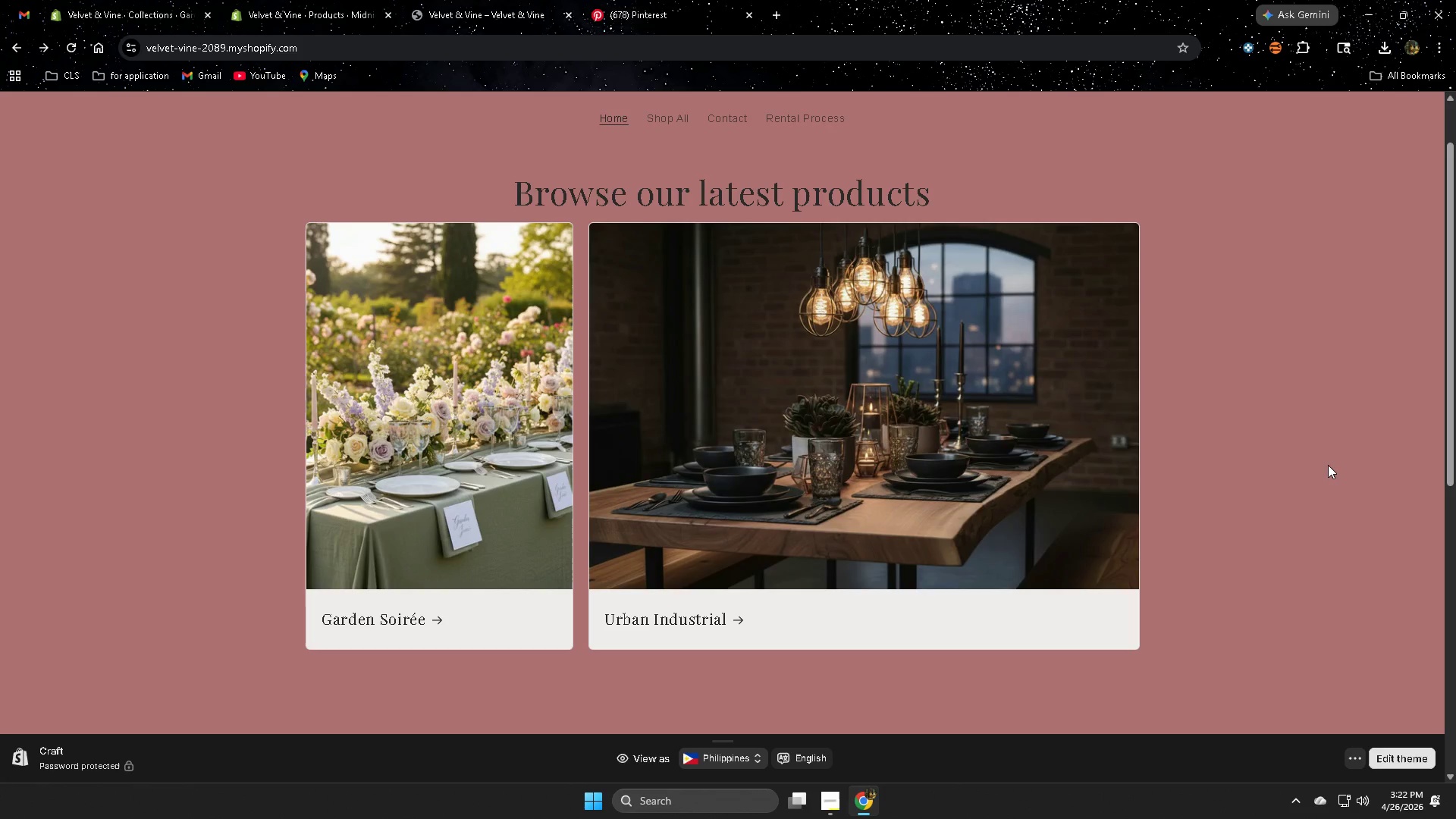 
scroll: coordinate [1328, 465], scroll_direction: down, amount: 4.0
 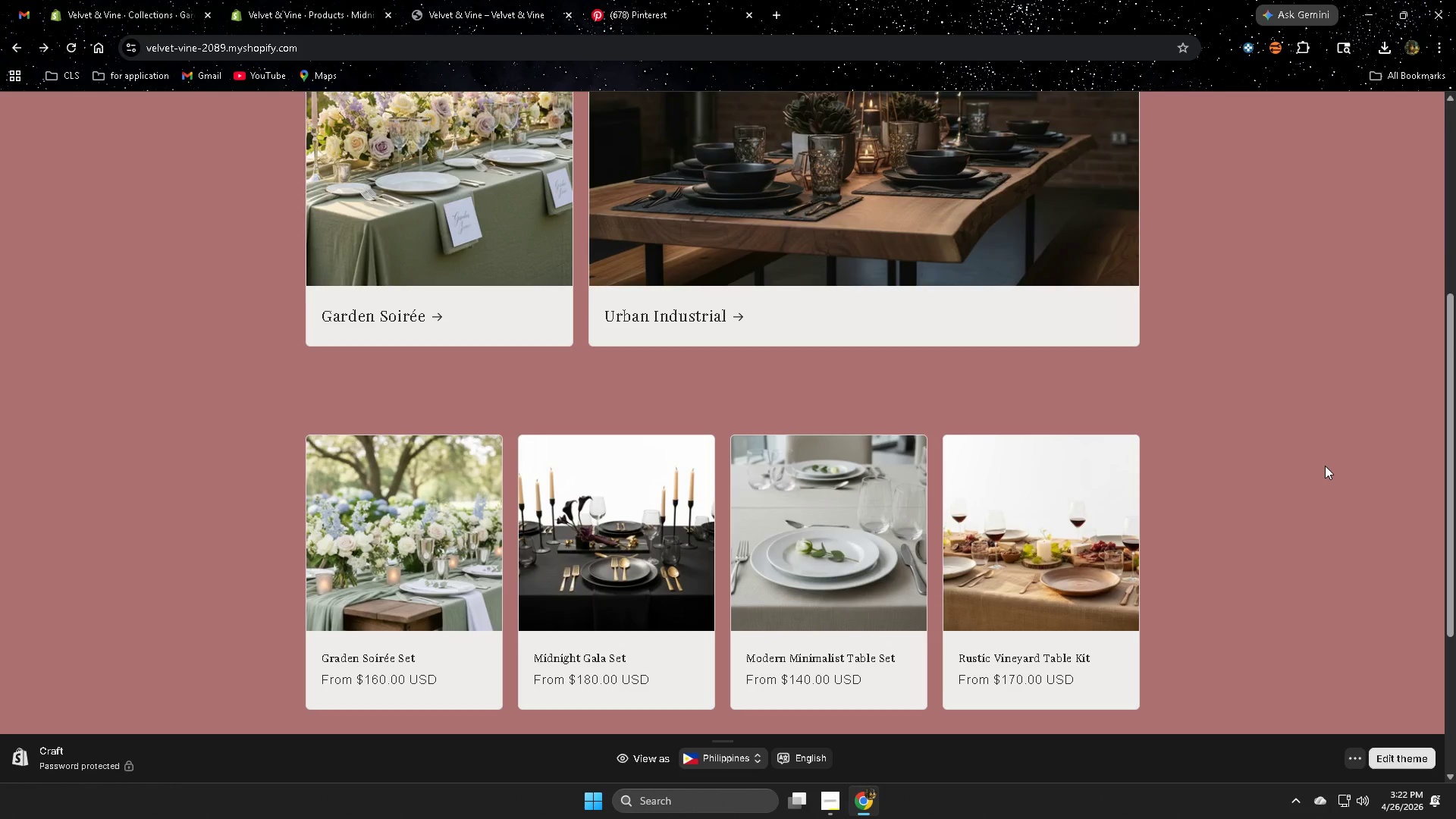 
scroll: coordinate [1325, 466], scroll_direction: up, amount: 6.0
 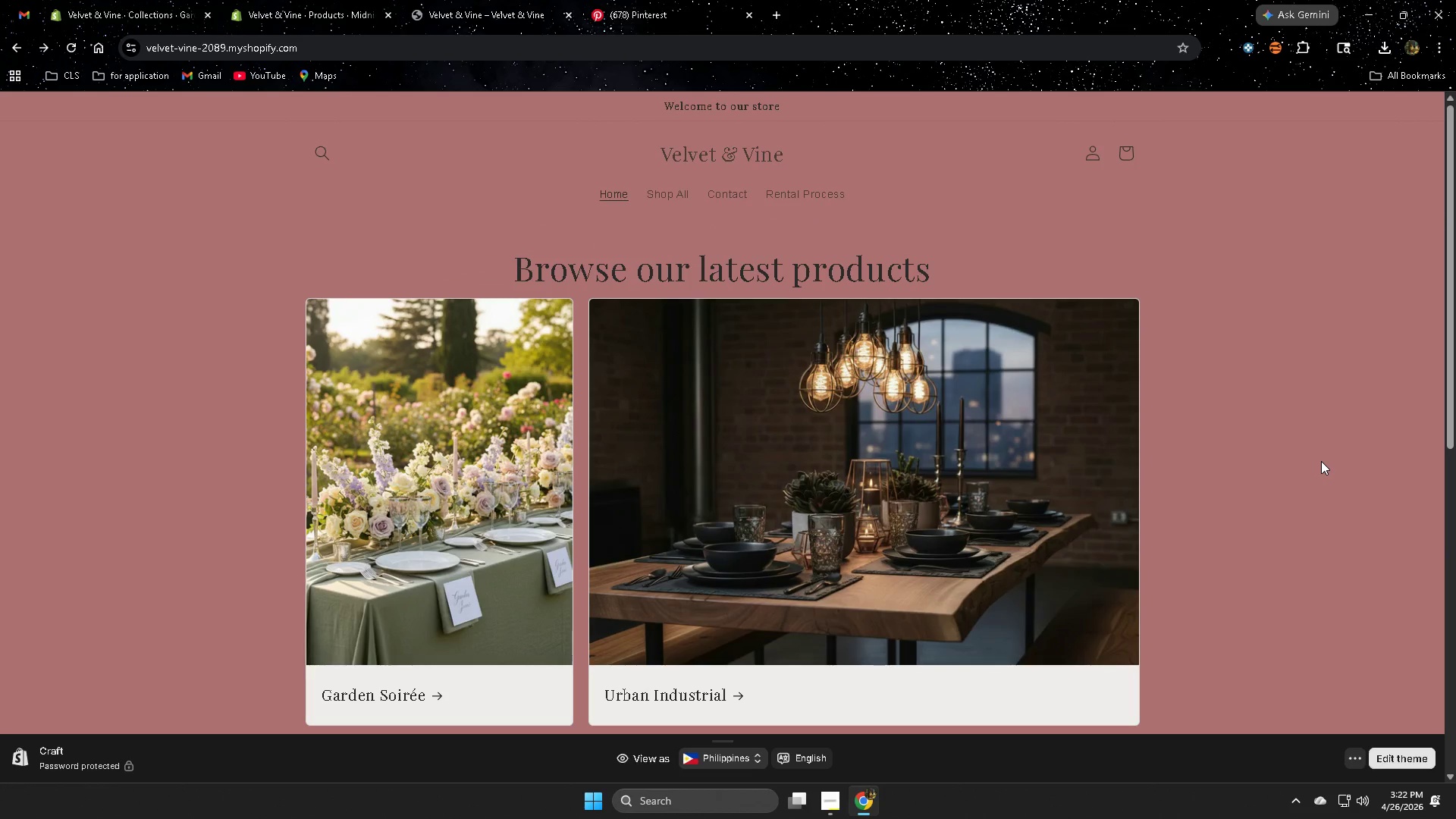 
scroll: coordinate [1310, 457], scroll_direction: down, amount: 13.0
 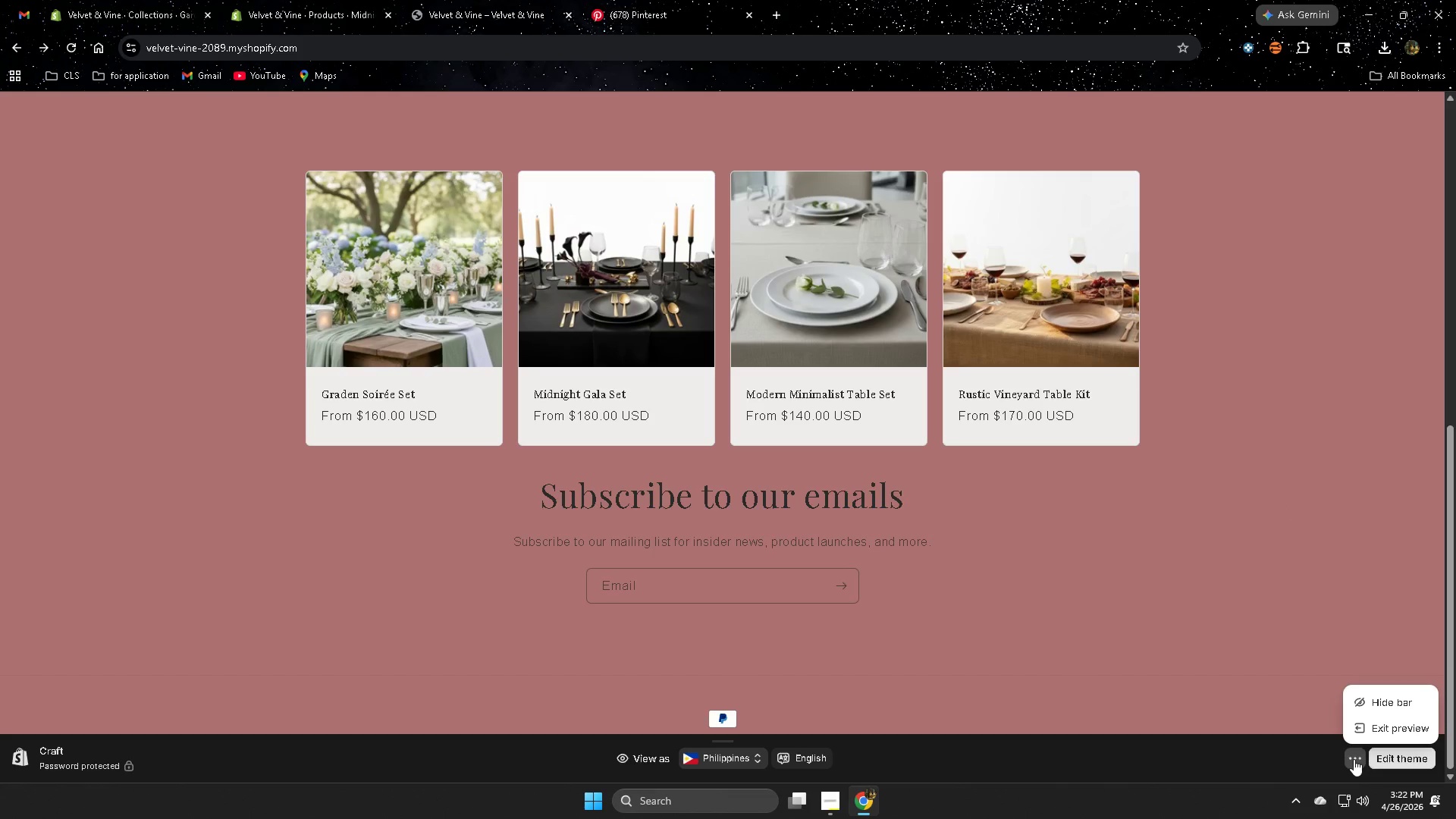 
left_click([1392, 692])
 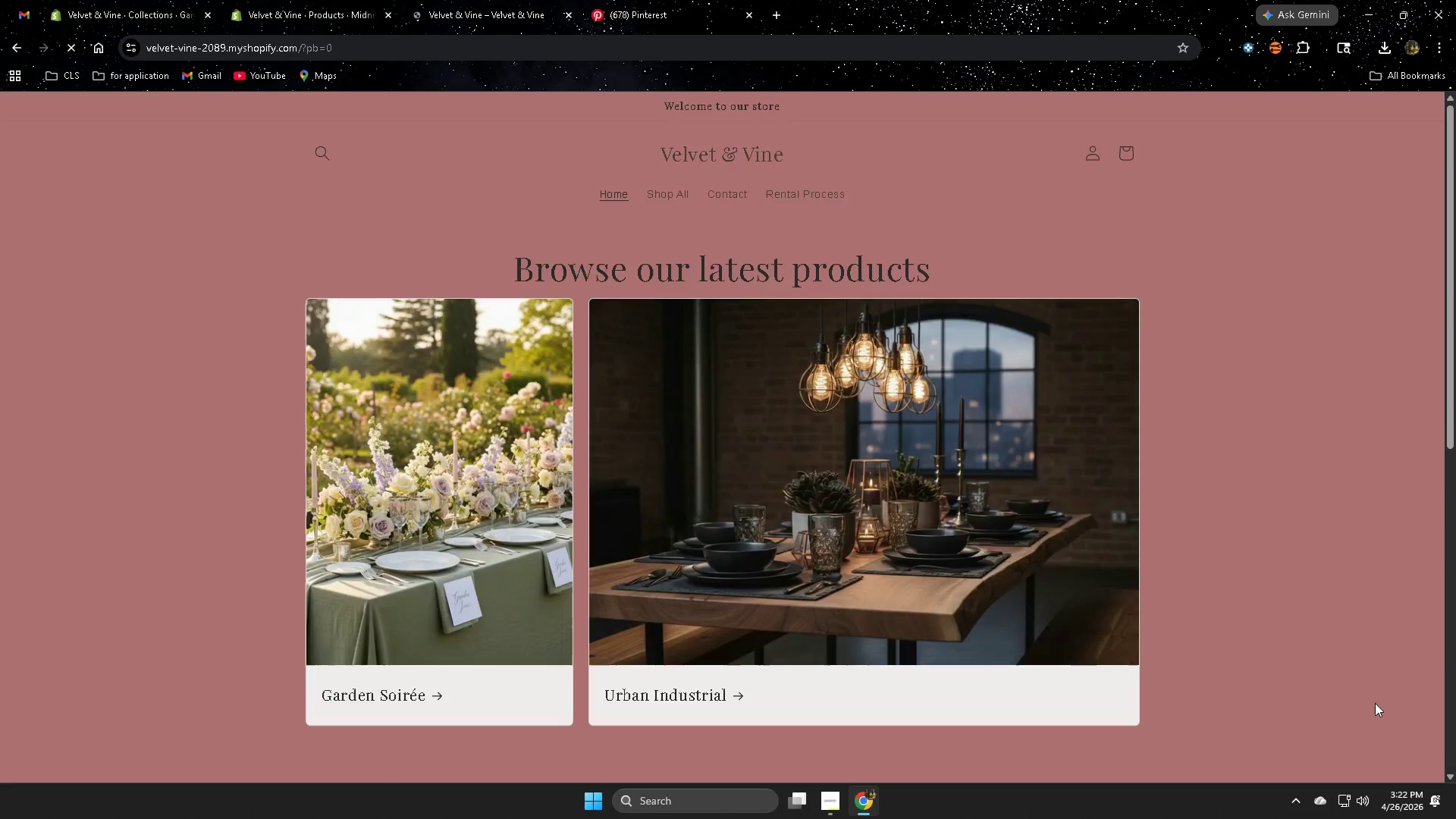 
scroll: coordinate [1301, 676], scroll_direction: down, amount: 7.0
 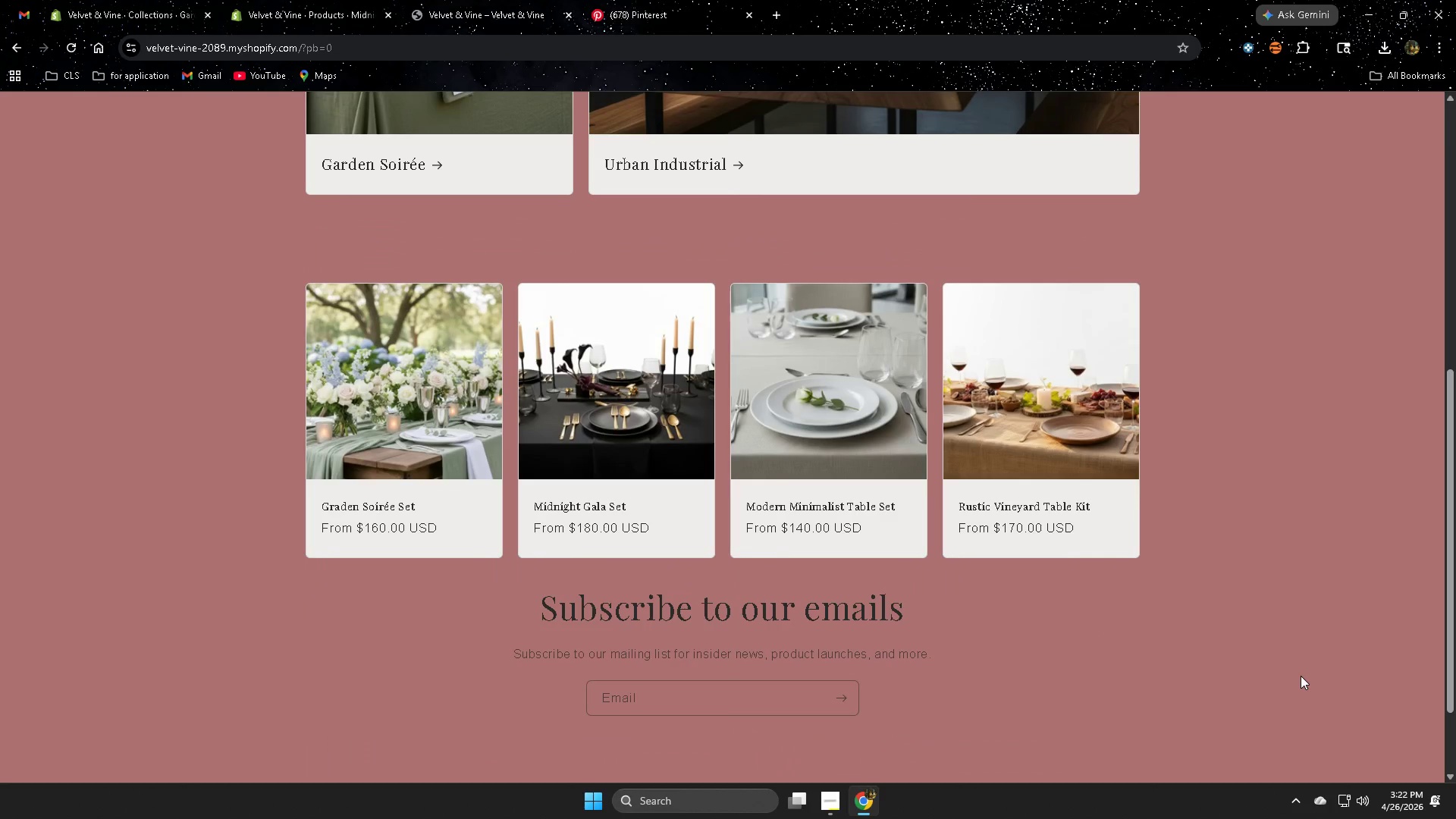 
scroll: coordinate [1301, 676], scroll_direction: up, amount: 8.0
 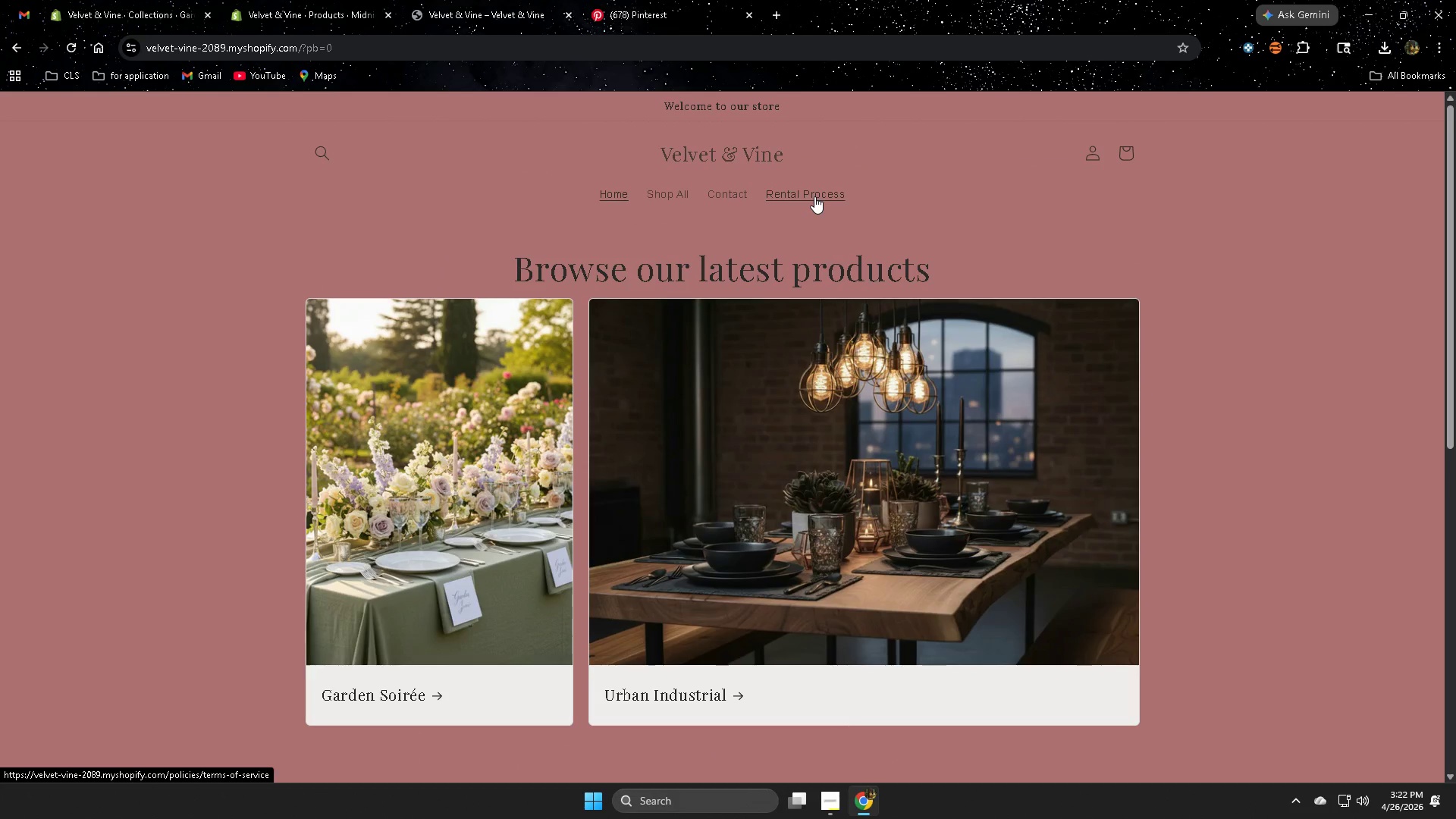 
wait(5.21)
 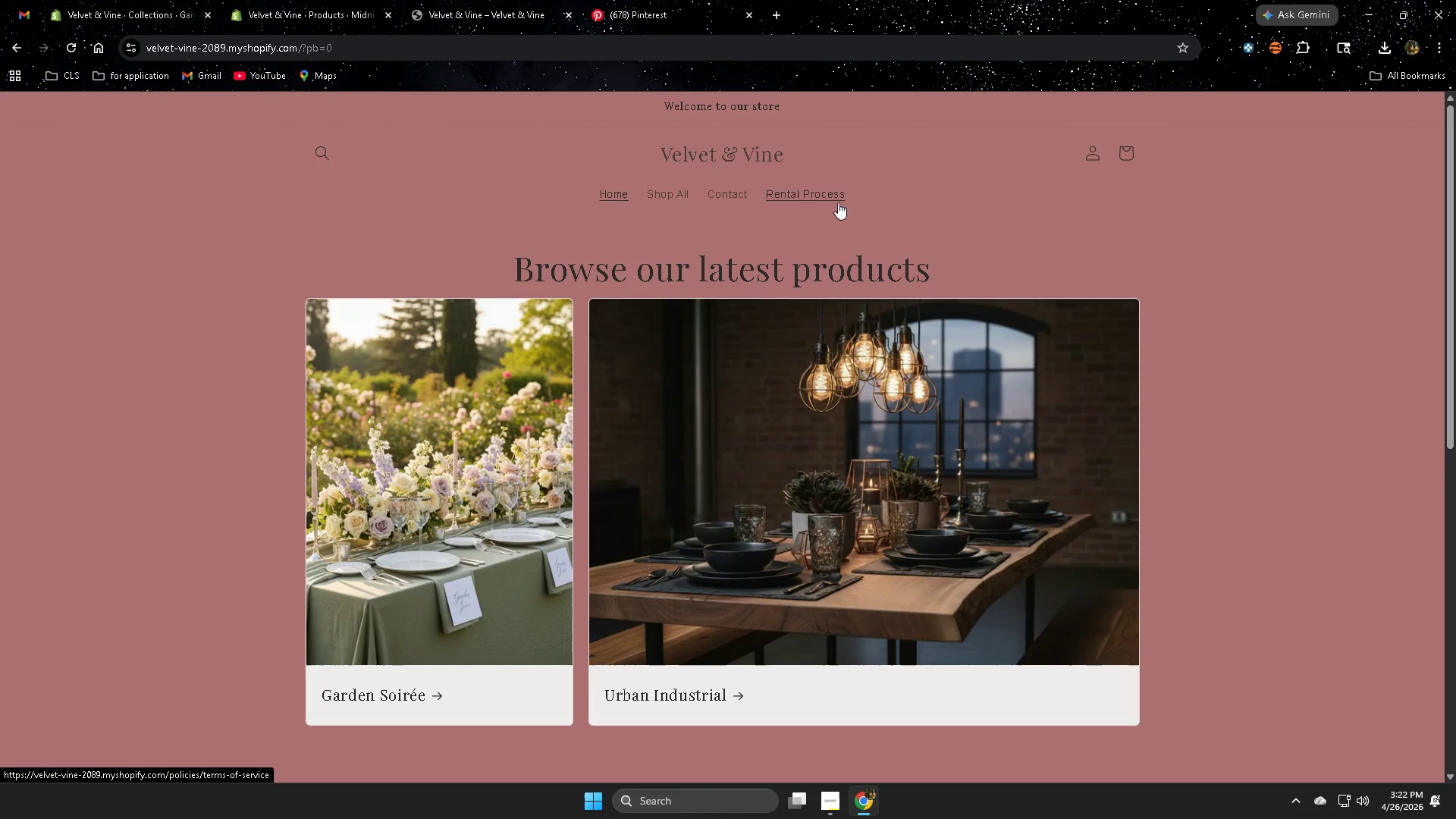 
left_click([831, 811])